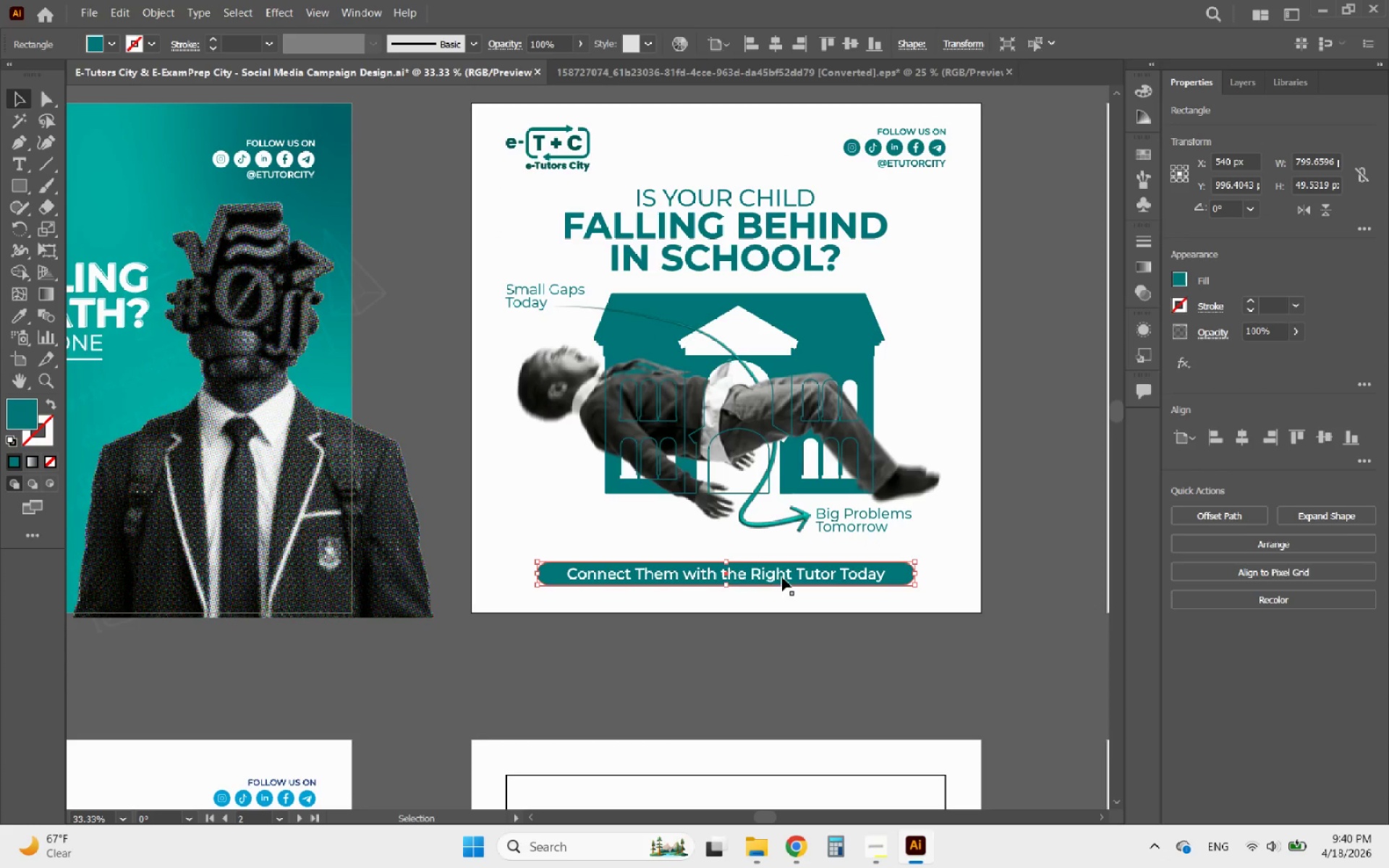 
left_click([782, 577])
 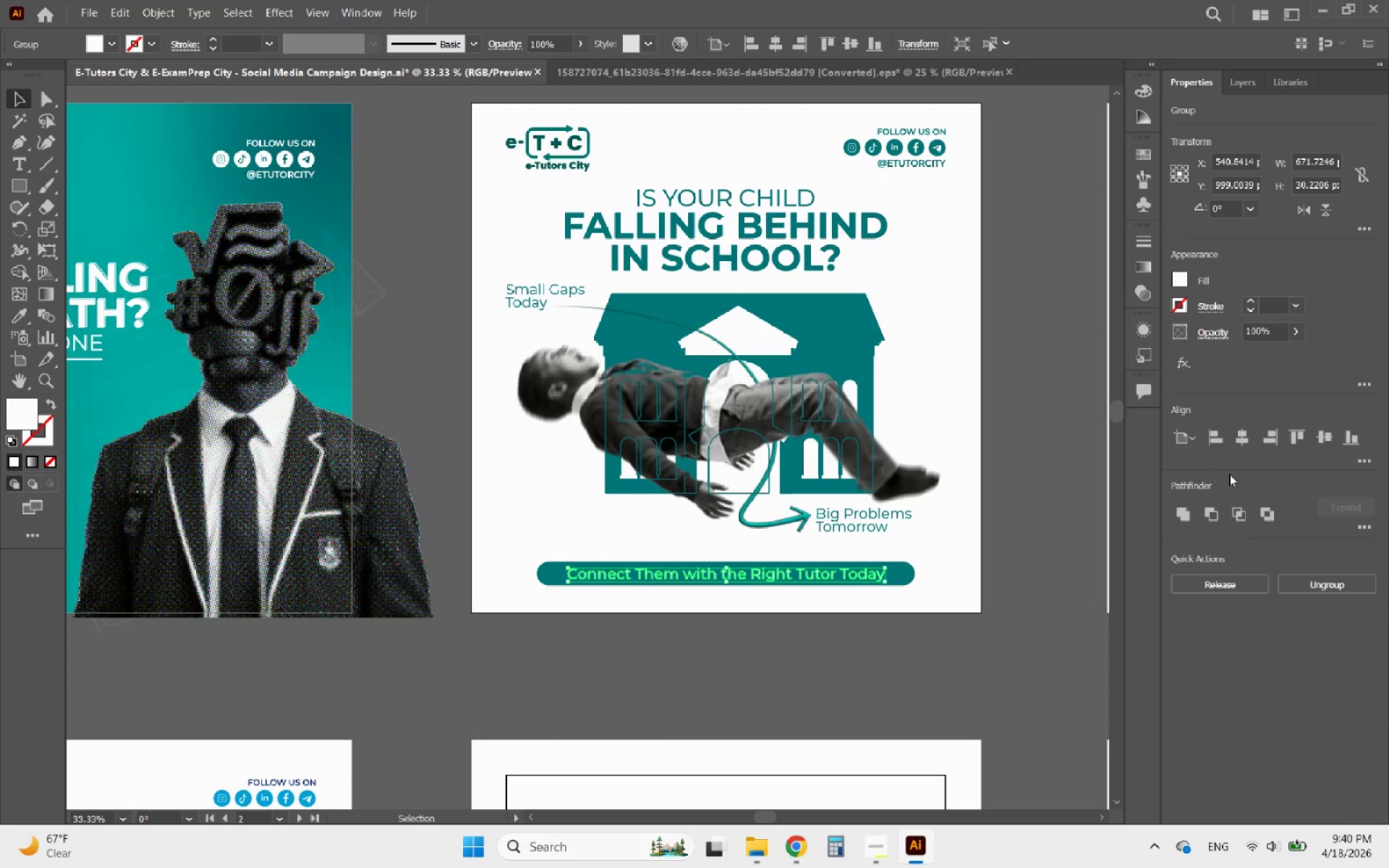 
left_click([1242, 442])
 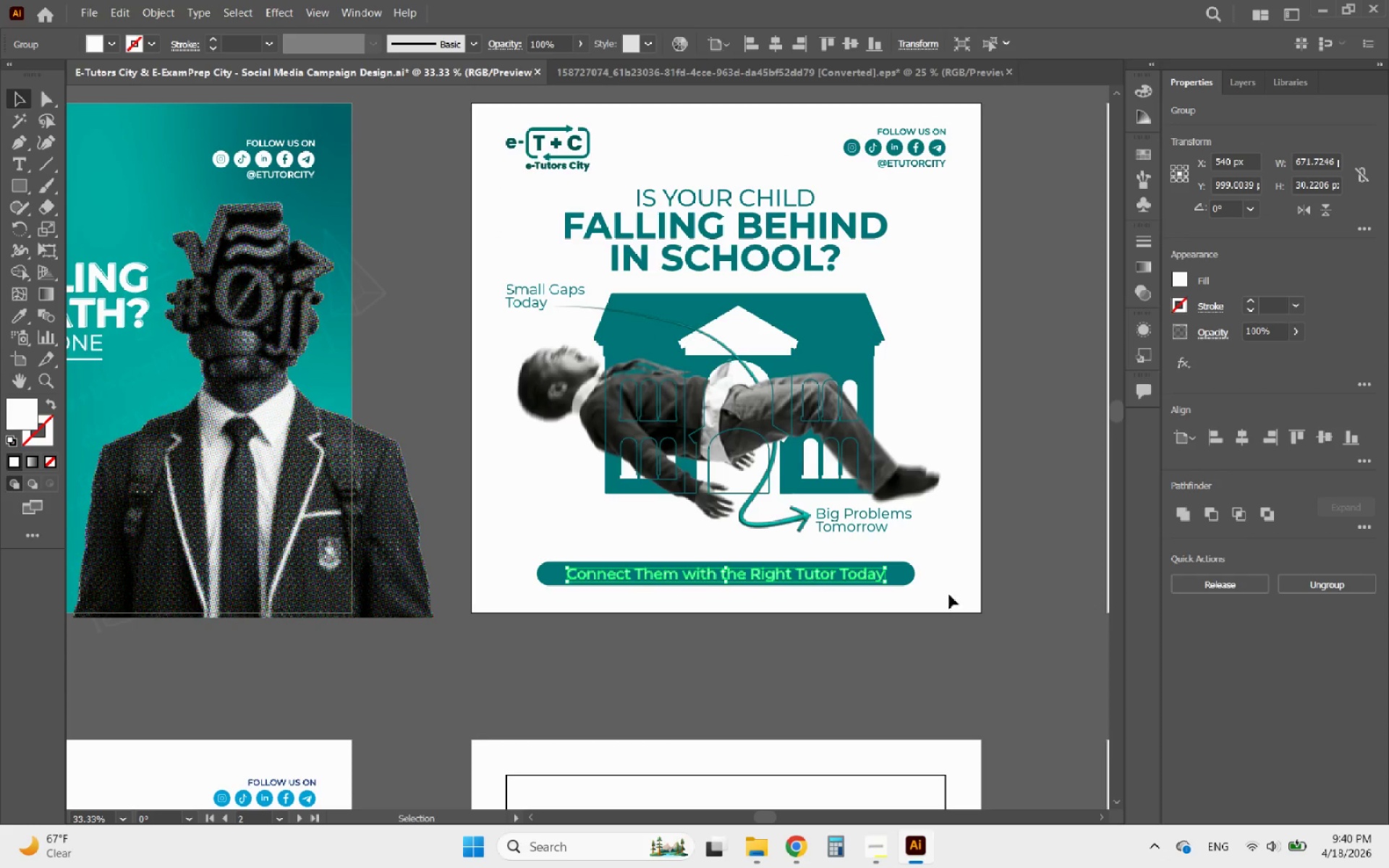 
left_click([927, 603])
 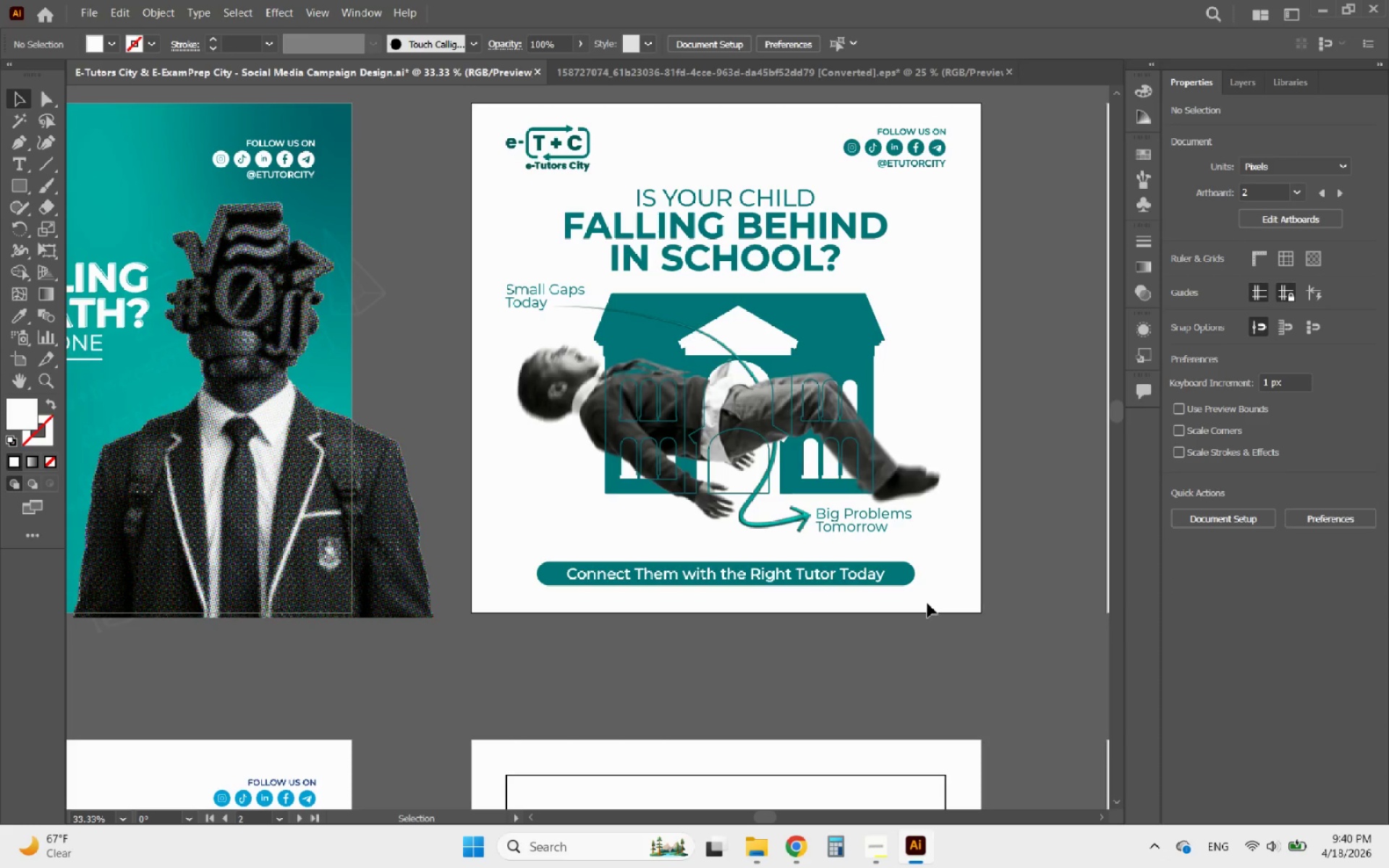 
key(Control+ControlLeft)
 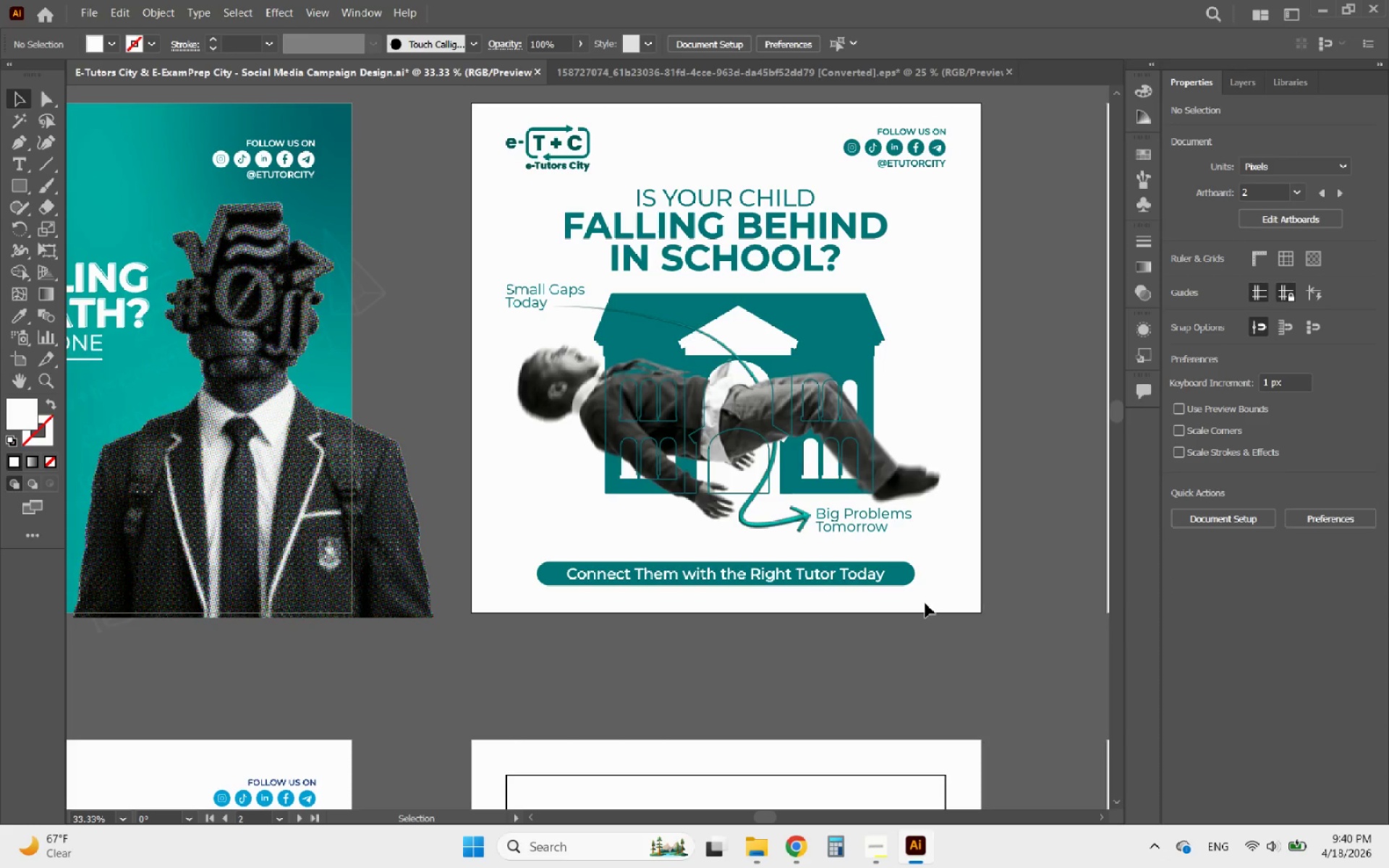 
hold_key(key=AltLeft, duration=1.07)
scroll: coordinate [822, 563], scroll_direction: up, amount: 1.0
 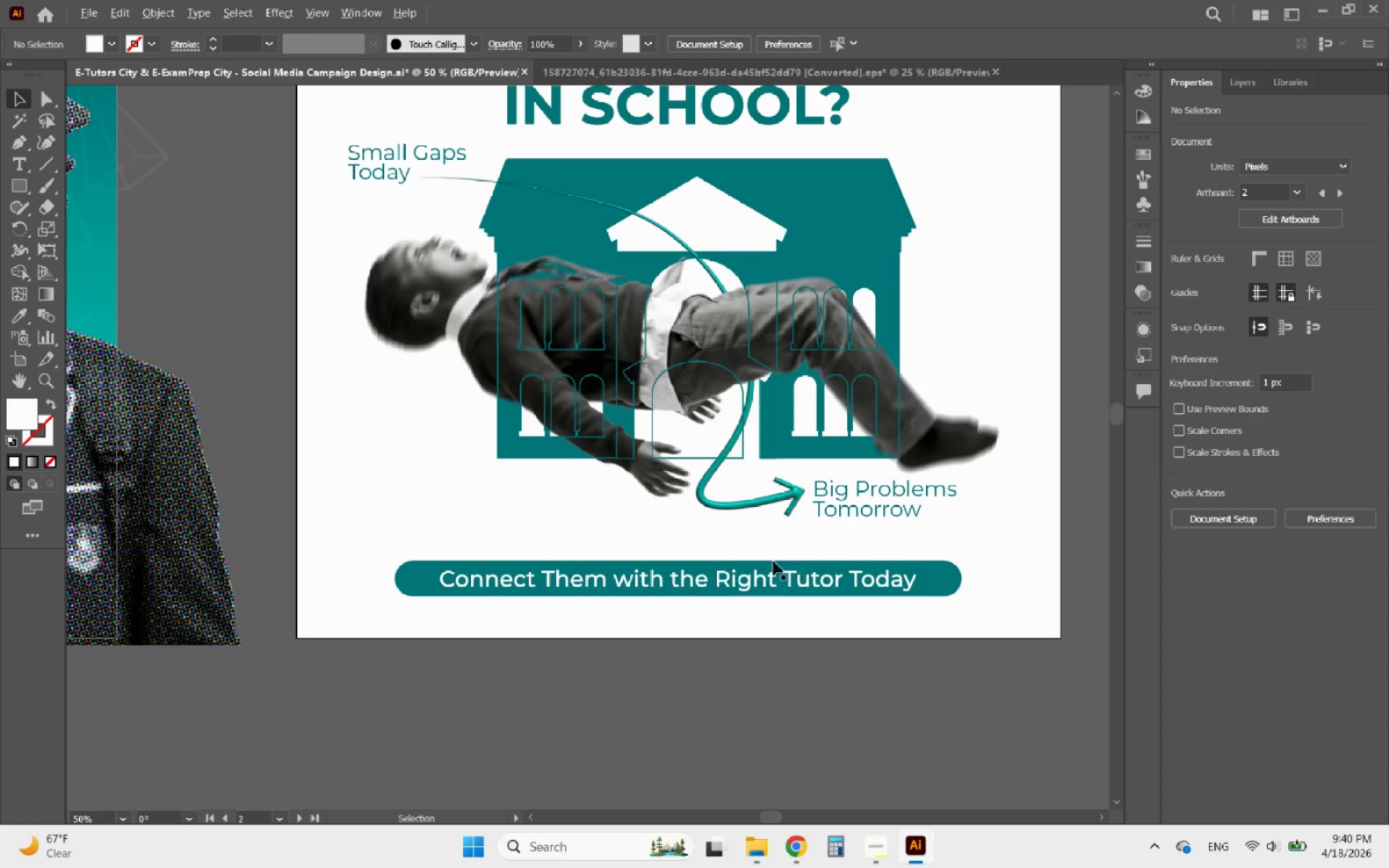 
hold_key(key=AltLeft, duration=0.64)
scroll: coordinate [699, 553], scroll_direction: down, amount: 3.0
 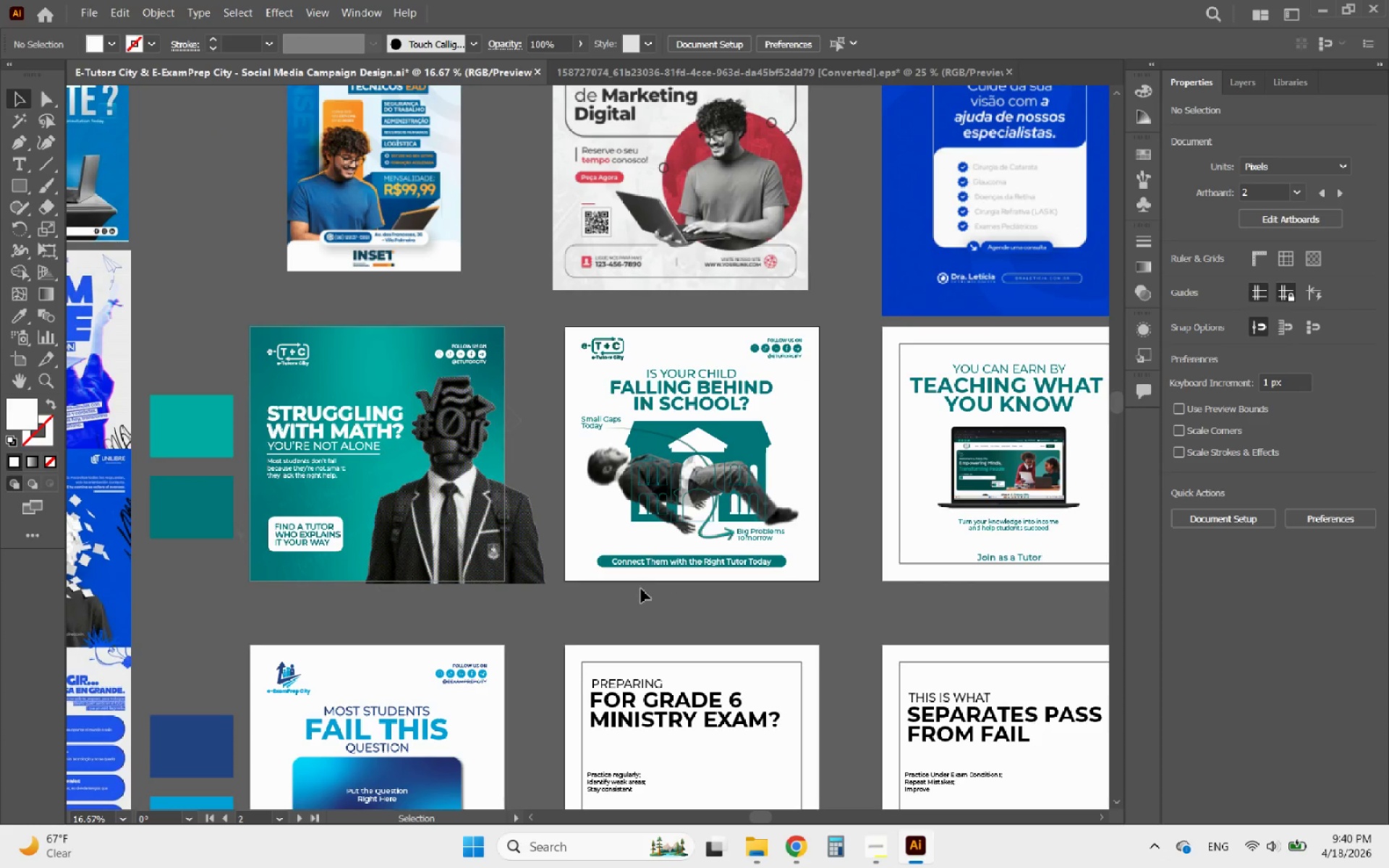 
hold_key(key=AltLeft, duration=1.97)
scroll: coordinate [586, 558], scroll_direction: up, amount: 1.0
 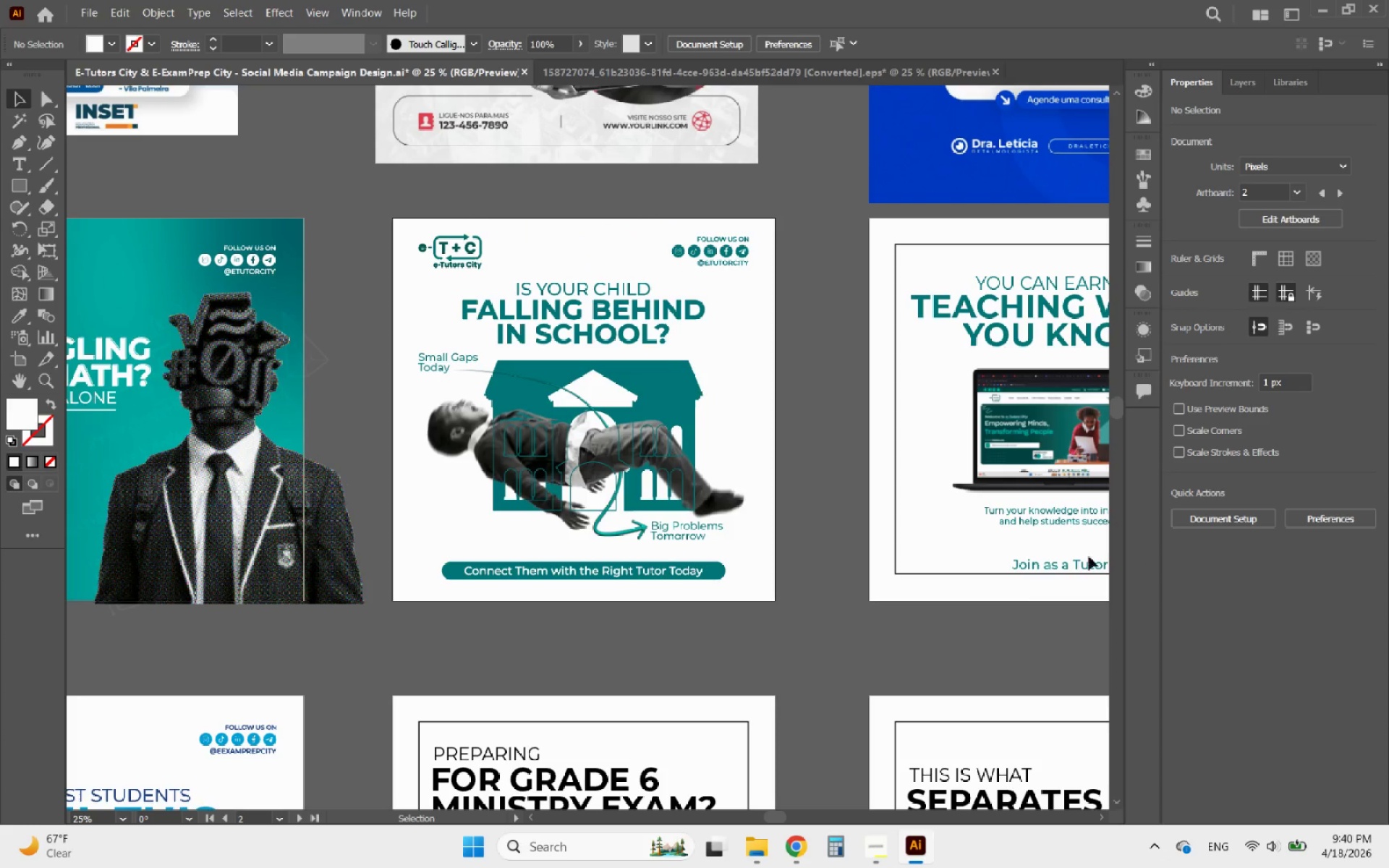 
left_click([1057, 565])
 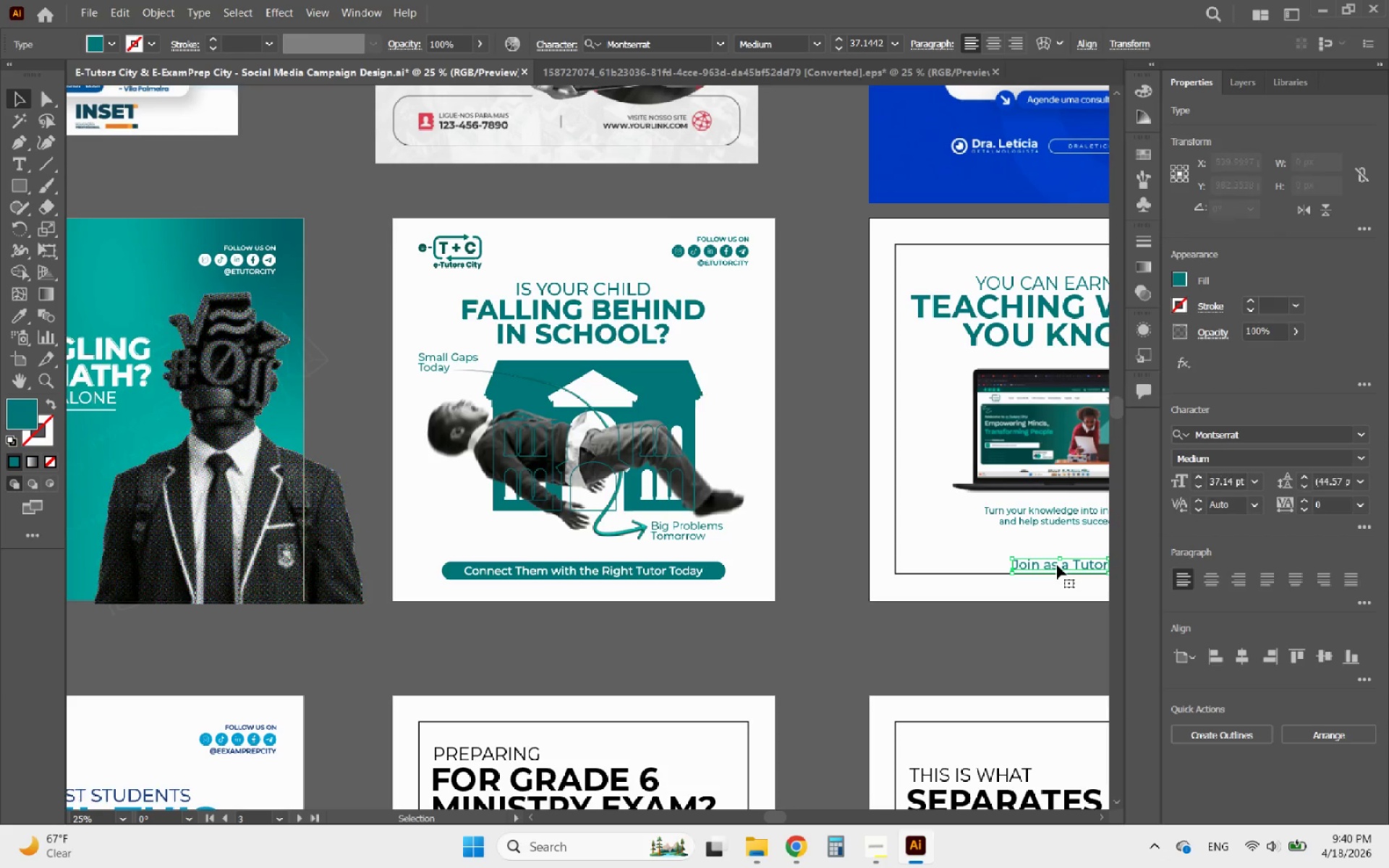 
hold_key(key=AltLeft, duration=2.0)
left_click_drag(start_coordinate=[1057, 565], to_coordinate=[620, 590])
 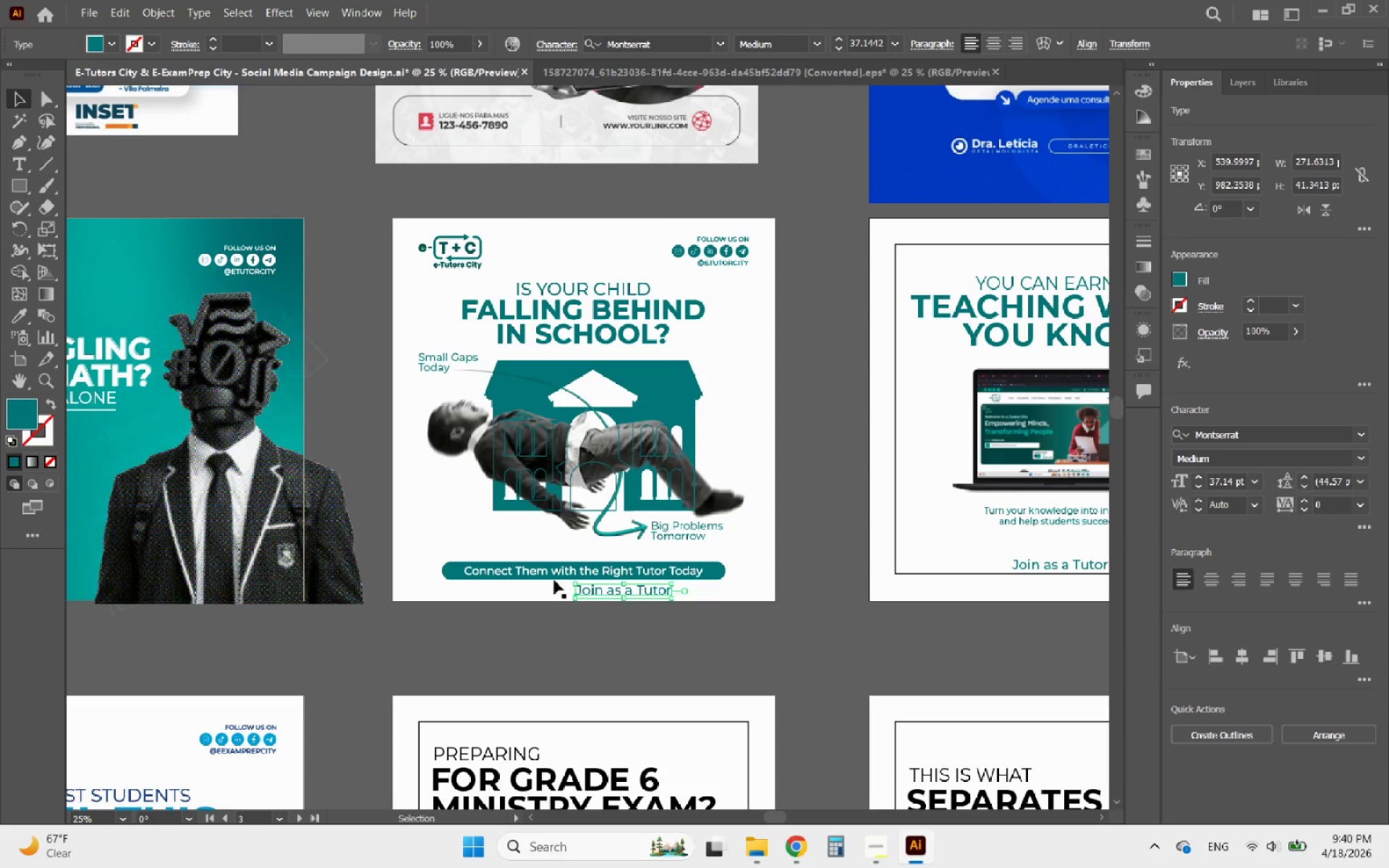 
key(Alt+AltLeft)
 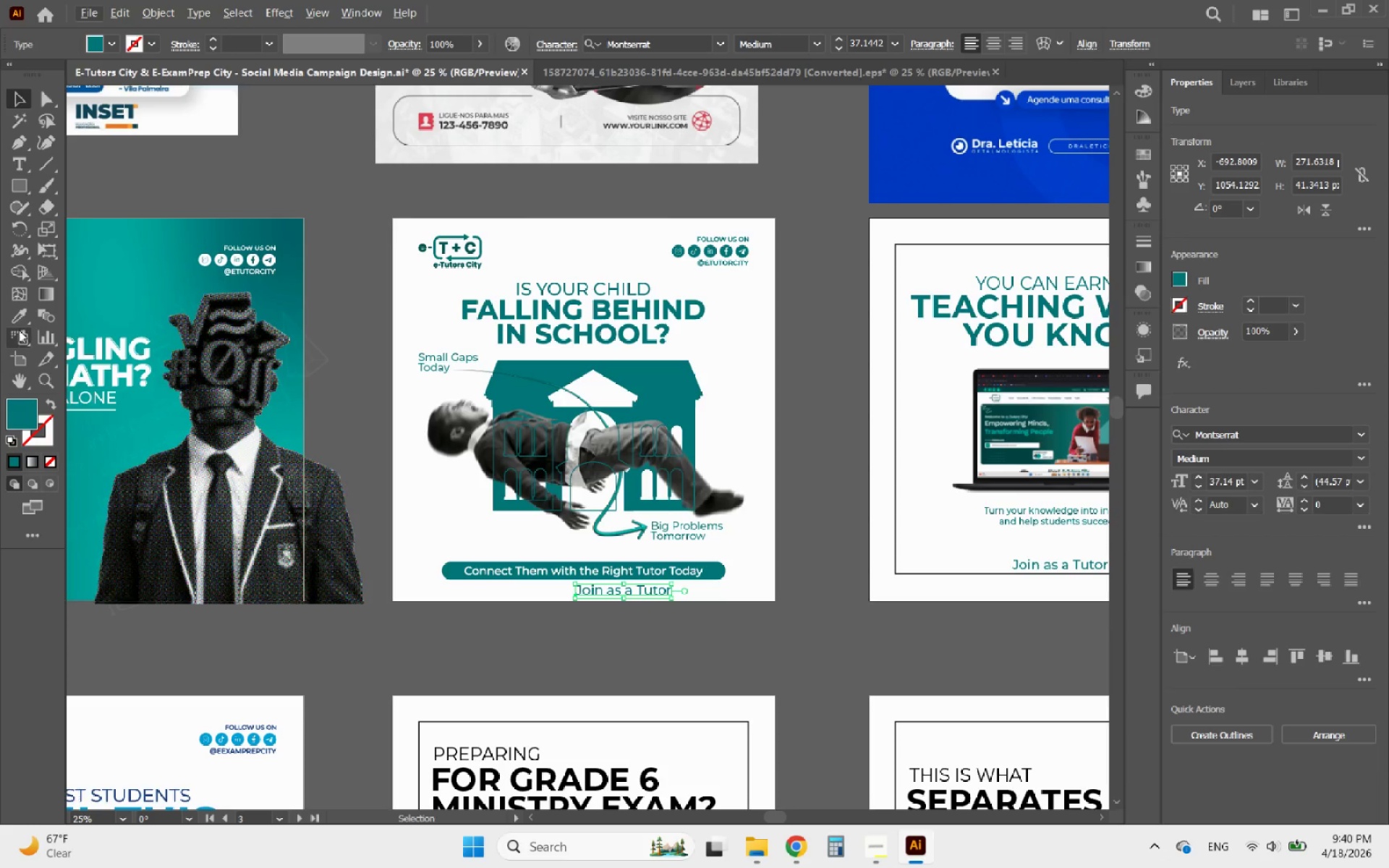 
left_click([18, 312])
 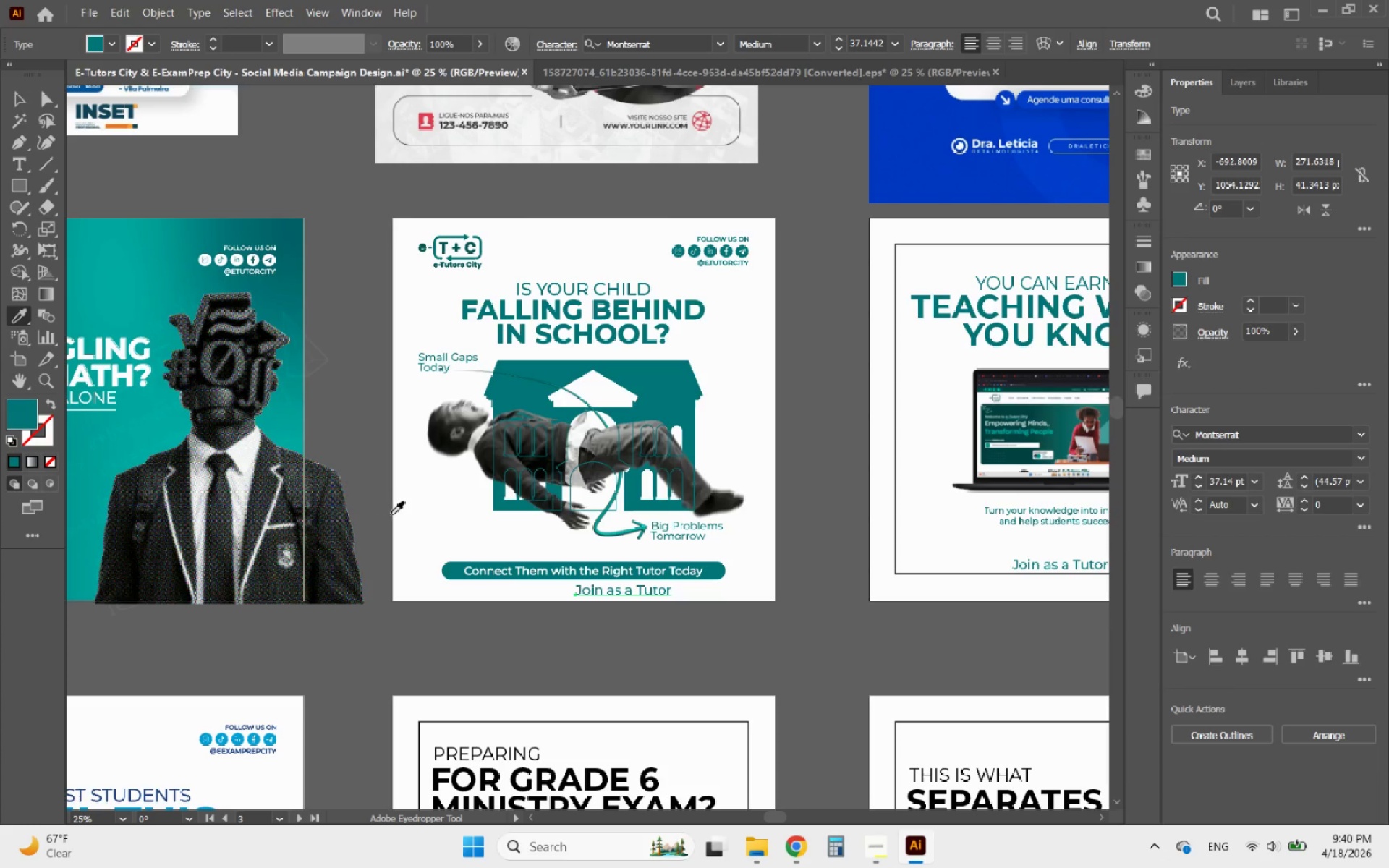 
left_click([416, 511])
 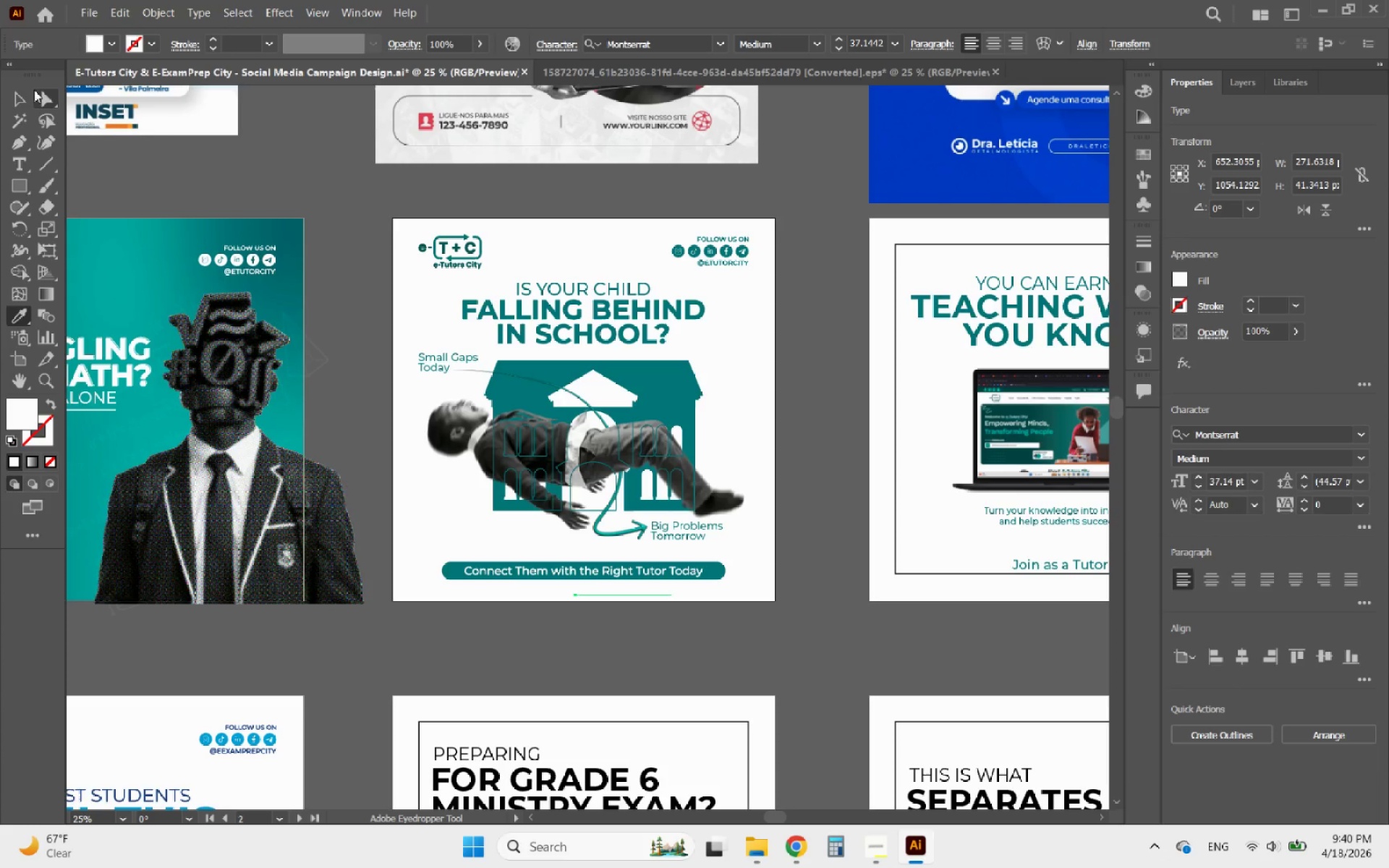 
left_click([15, 87])
 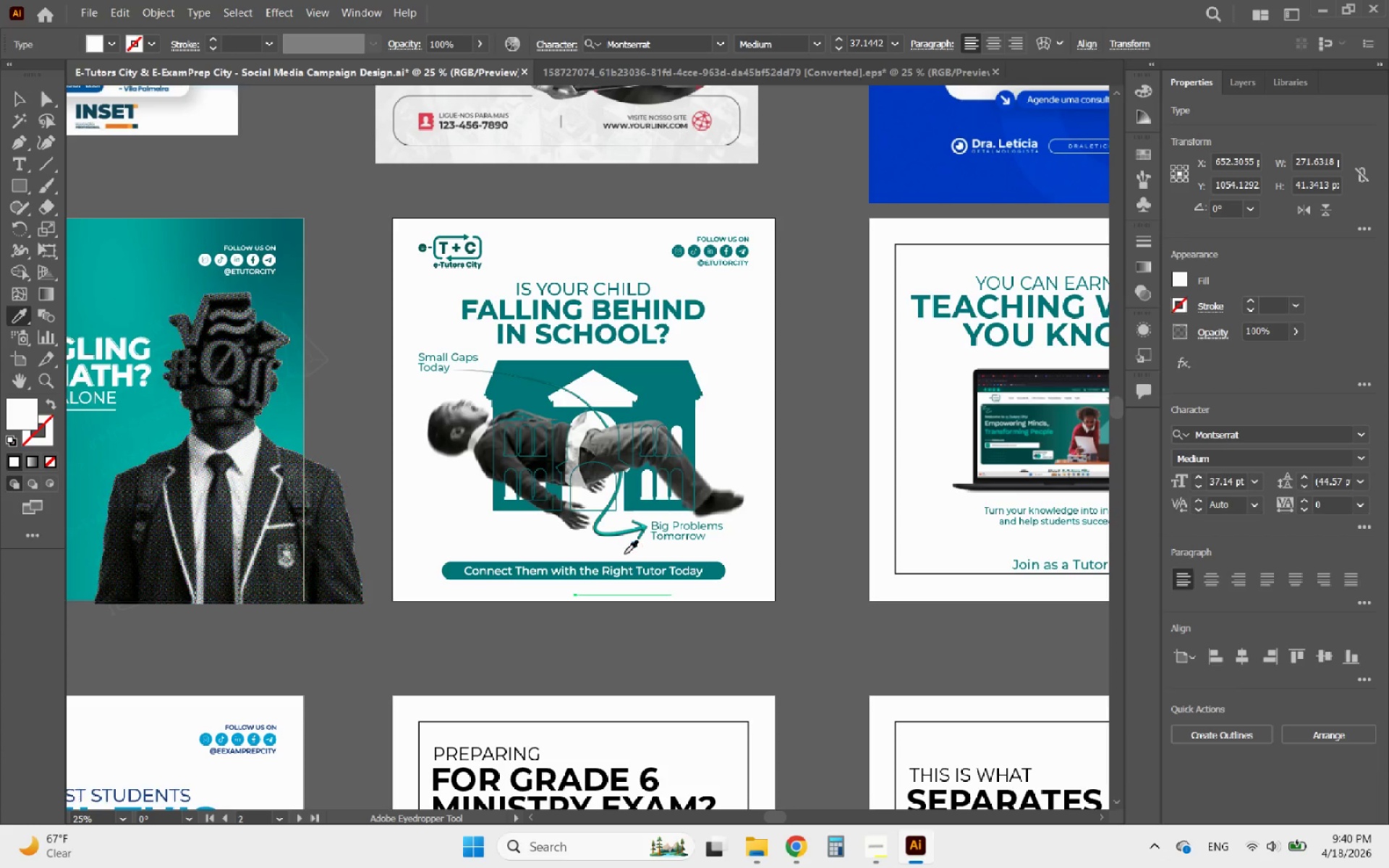 
hold_key(key=AltLeft, duration=0.58)
scroll: coordinate [633, 592], scroll_direction: up, amount: 3.0
 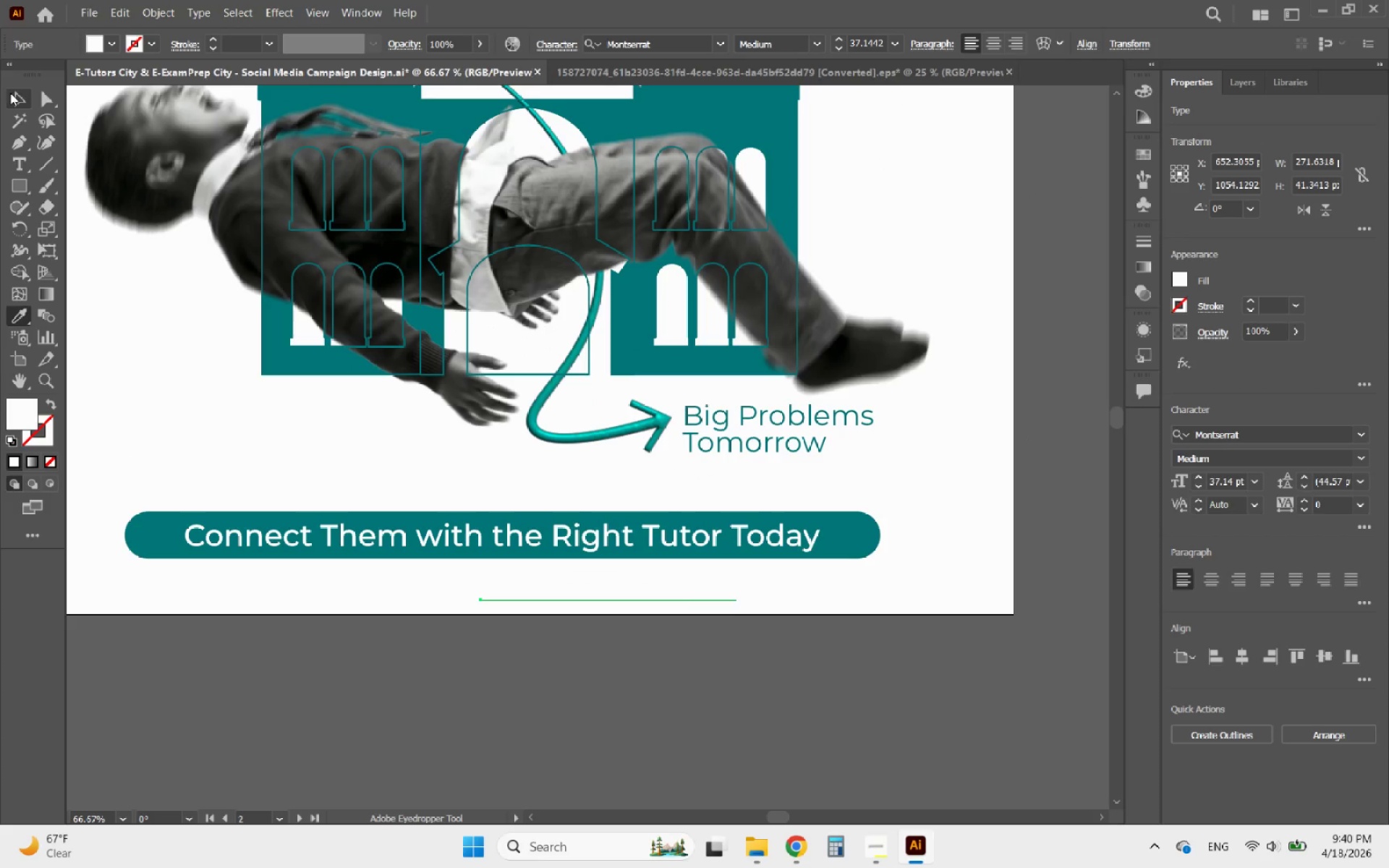 
left_click([27, 98])
 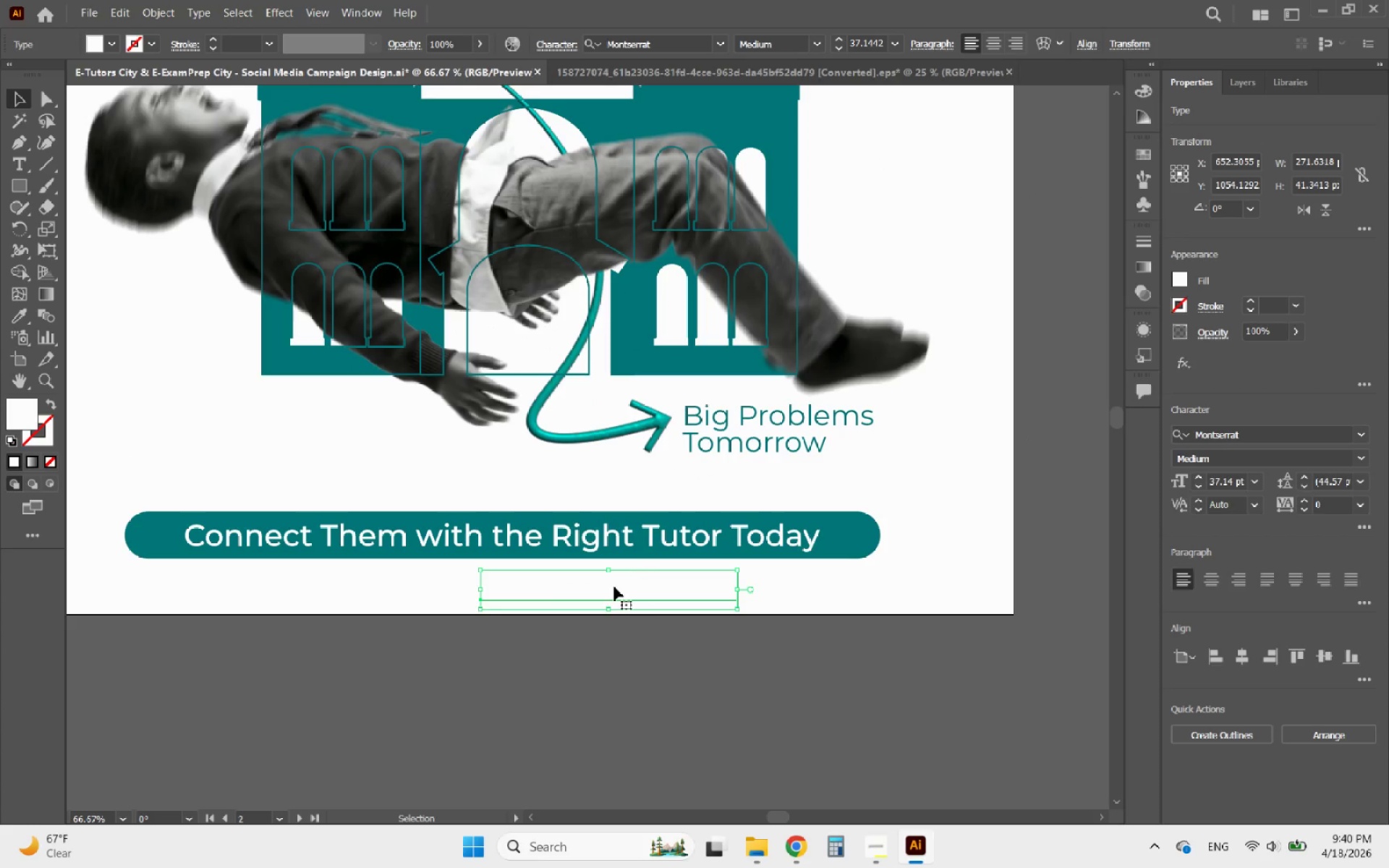 
left_click_drag(start_coordinate=[610, 590], to_coordinate=[535, 663])
 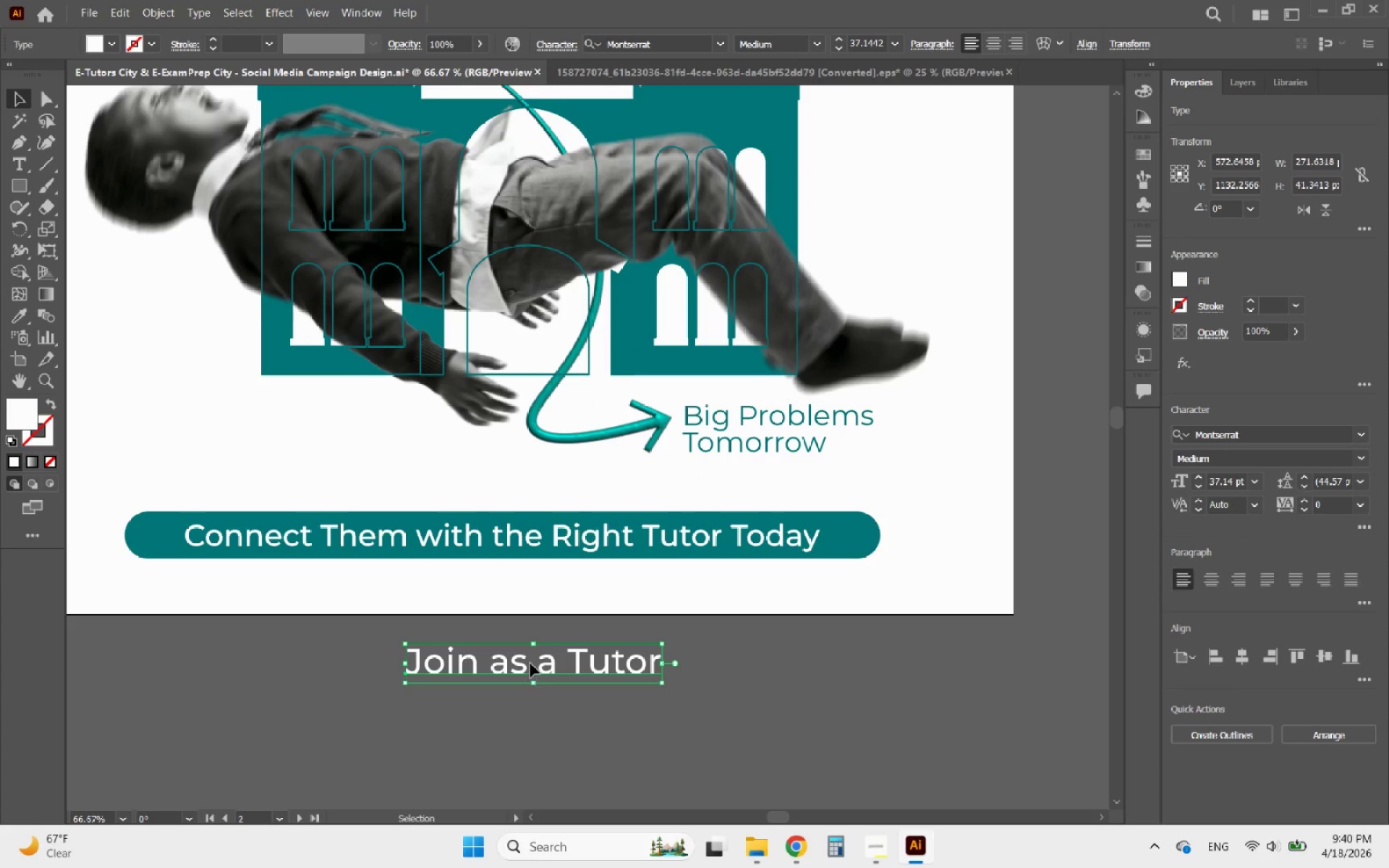 
double_click([530, 663])
 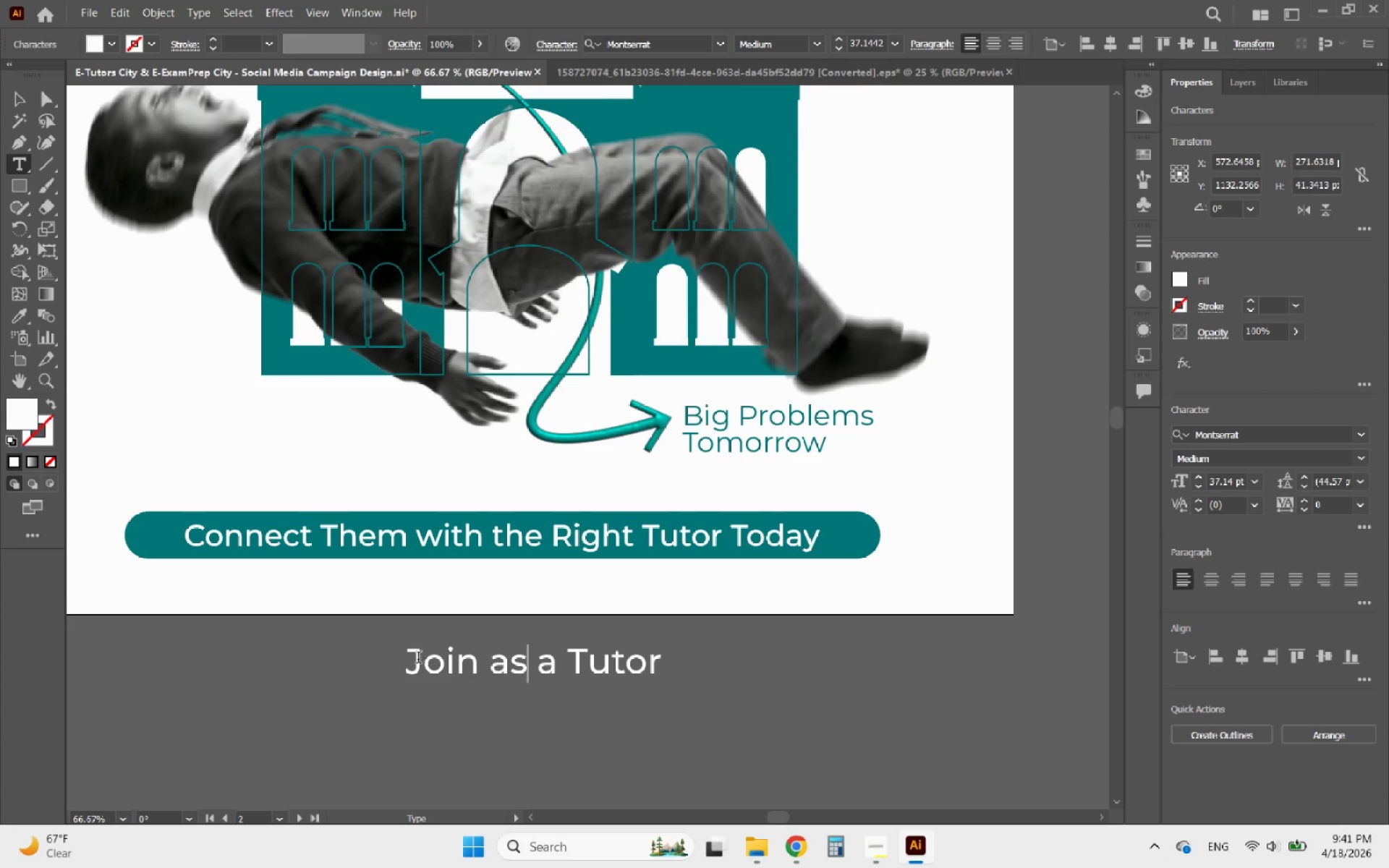 
left_click_drag(start_coordinate=[411, 659], to_coordinate=[866, 712])
 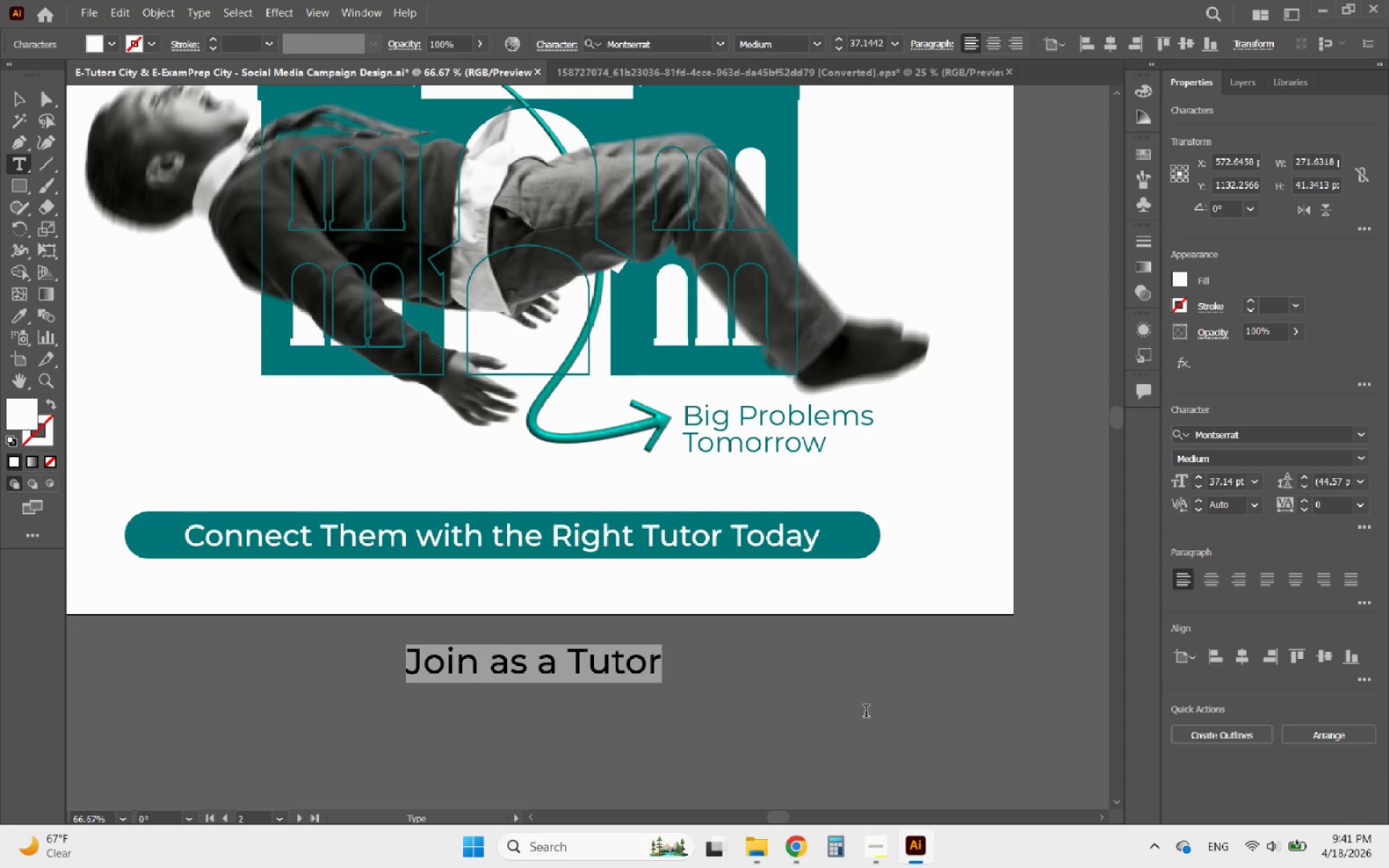 
type(Connect them with the right tutor today)
 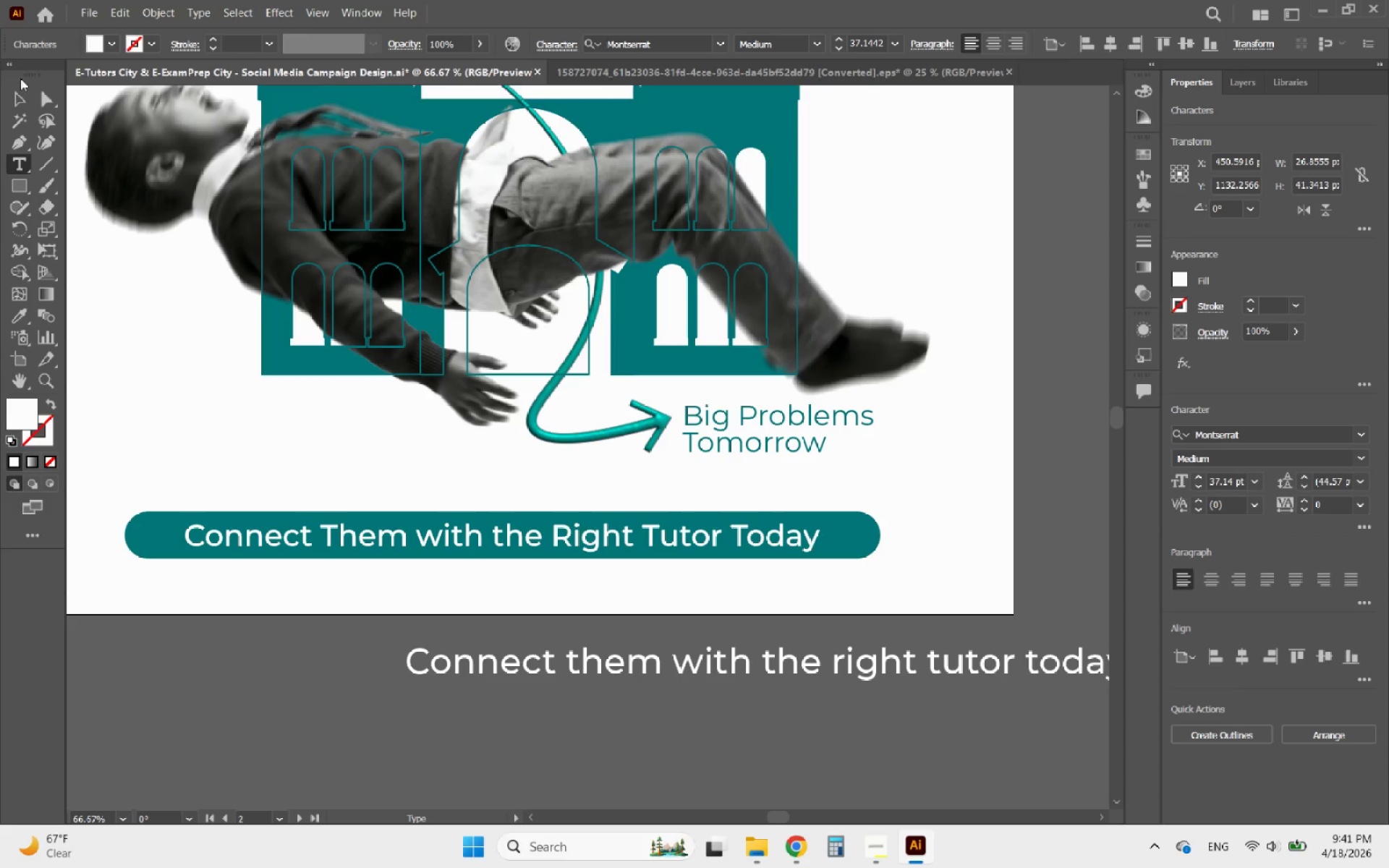 
left_click([20, 96])
 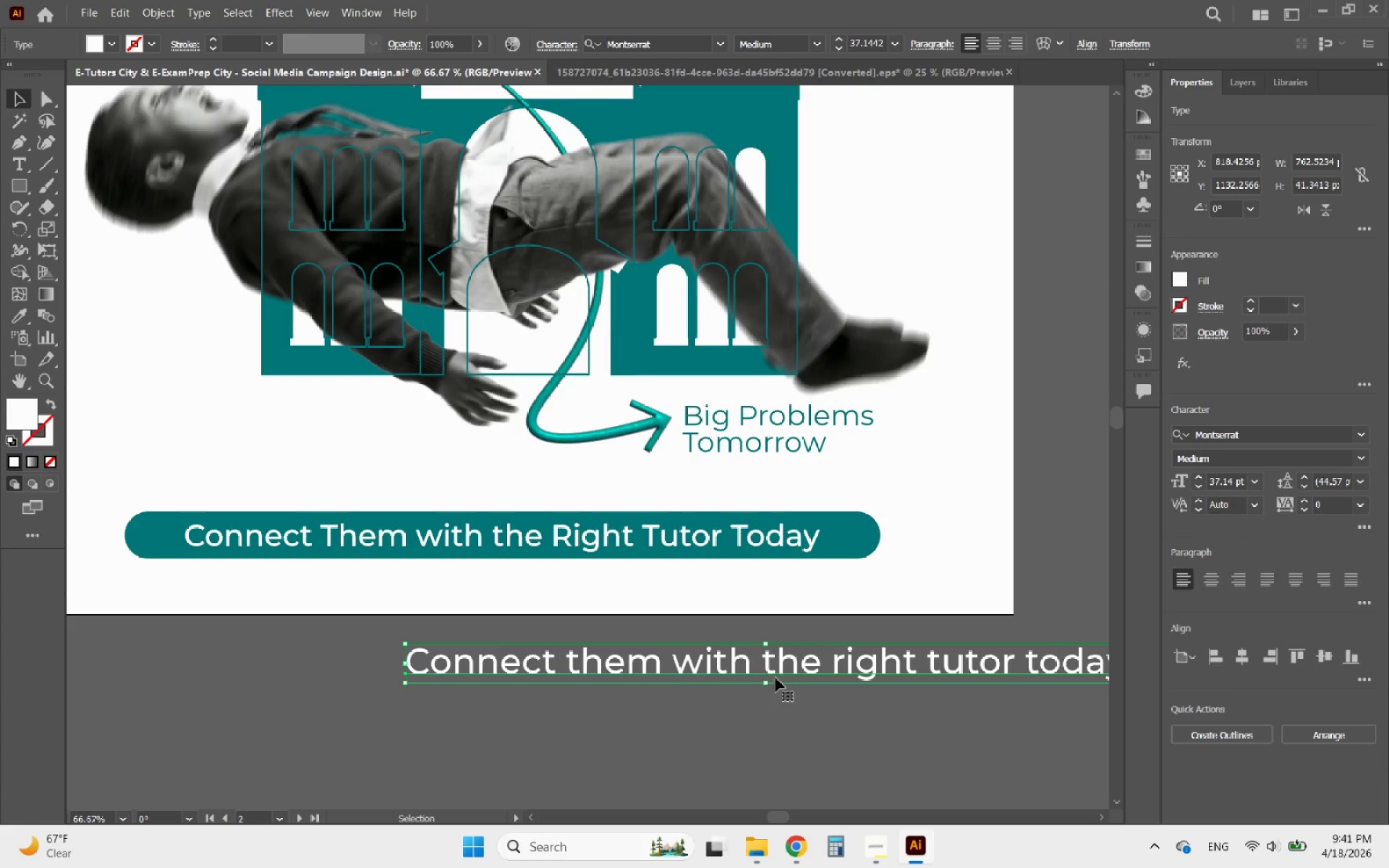 
left_click_drag(start_coordinate=[776, 668], to_coordinate=[576, 664])
 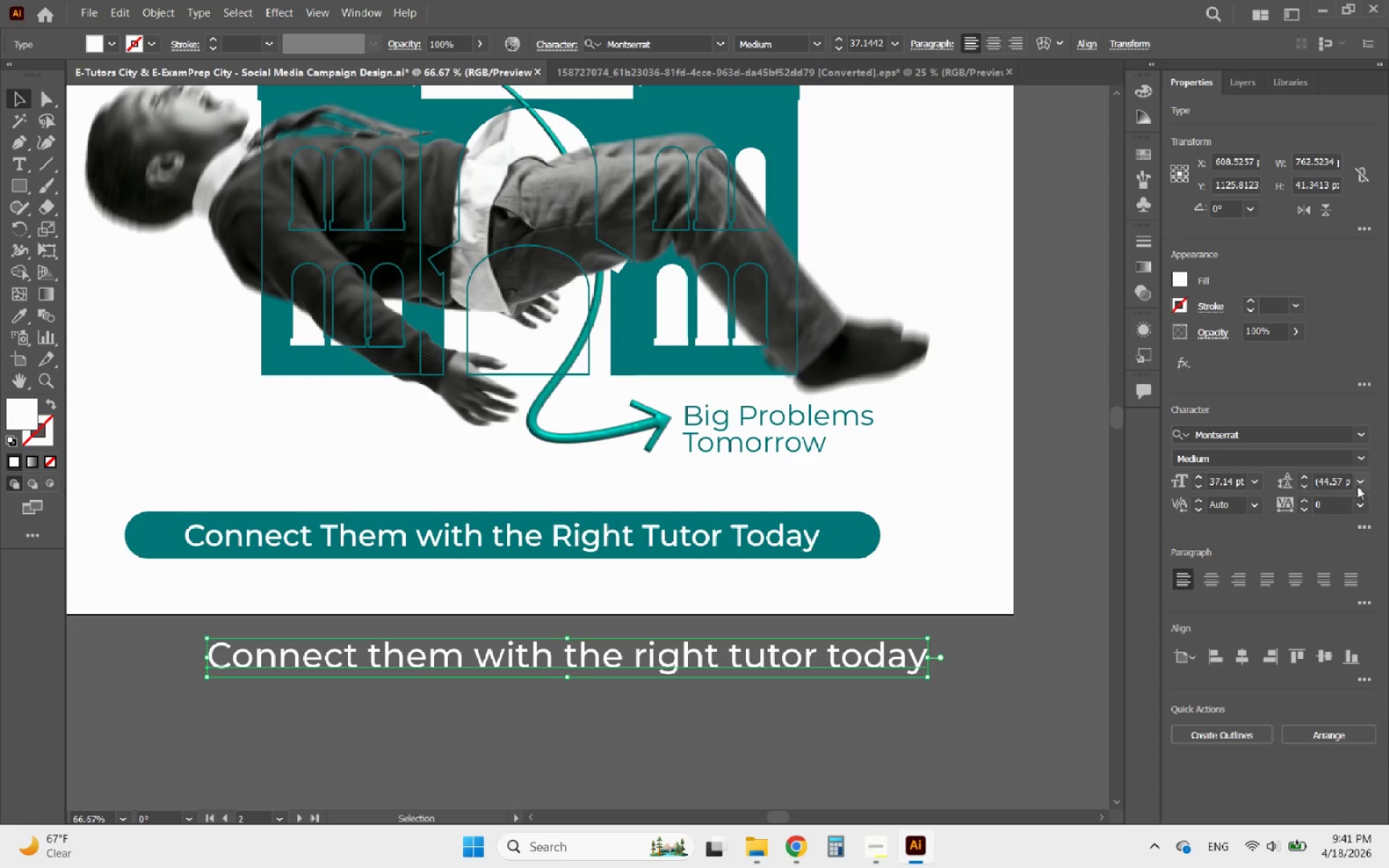 
left_click([1355, 459])
 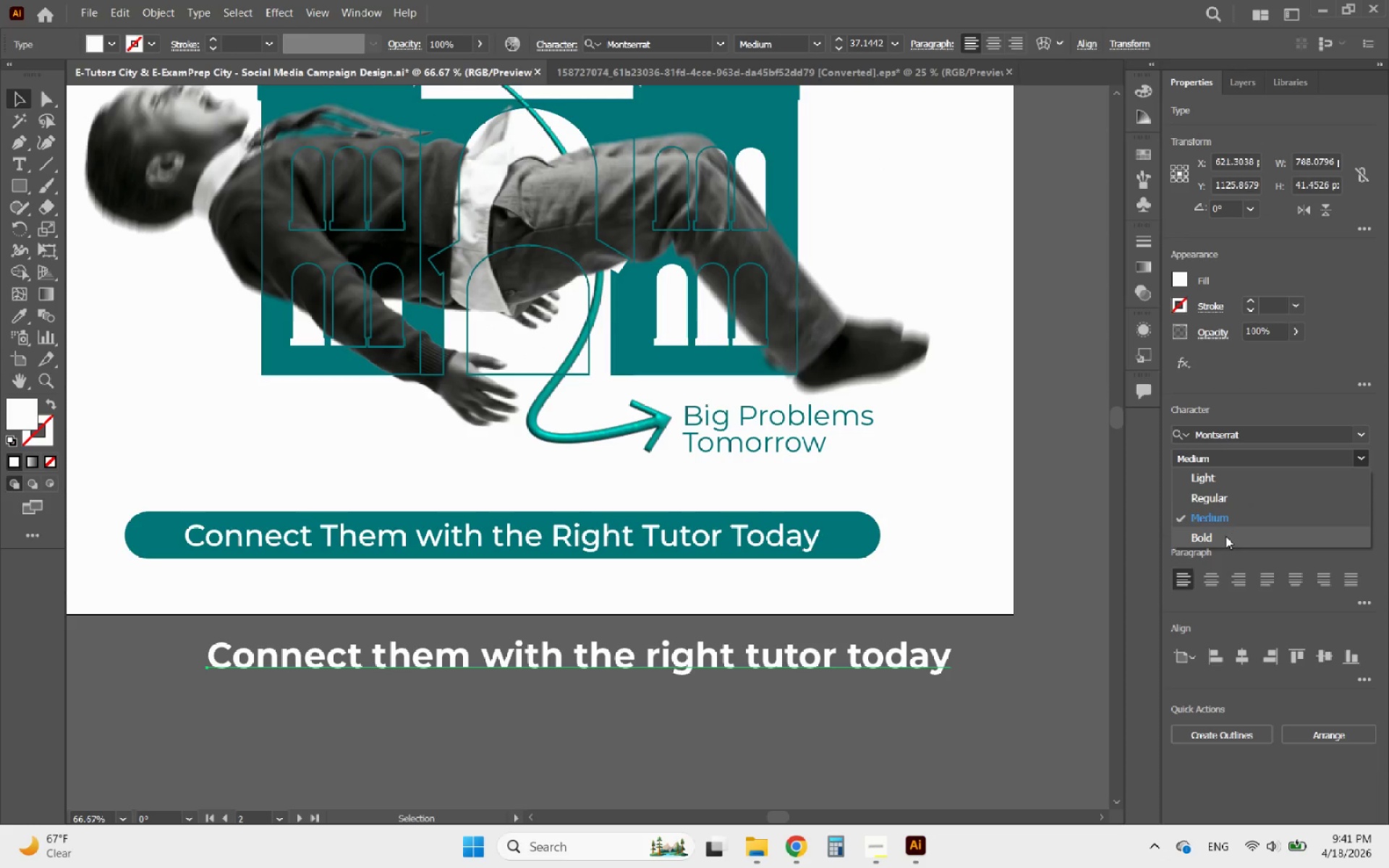 
left_click([1226, 536])
 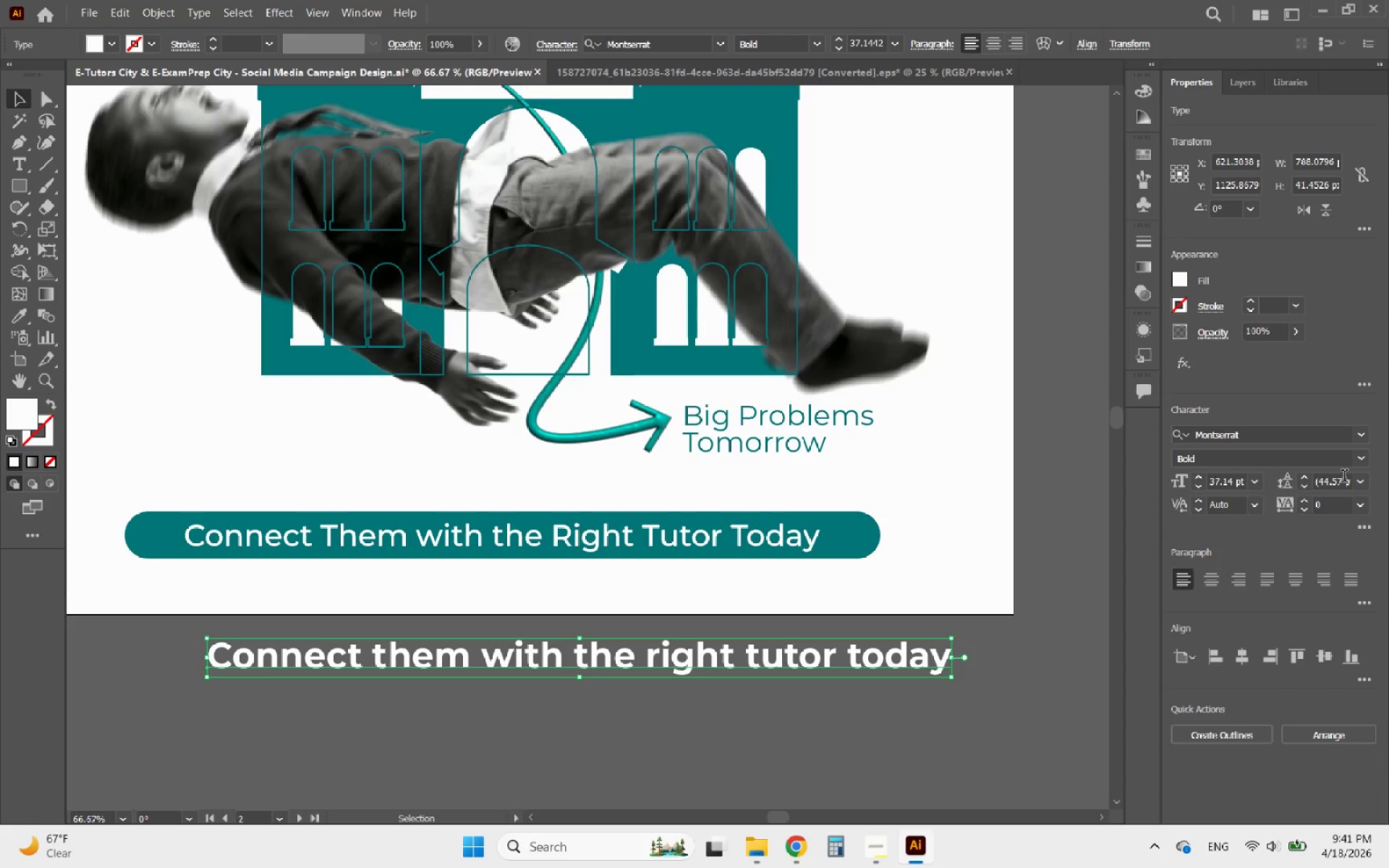 
key(Control+ControlLeft)
 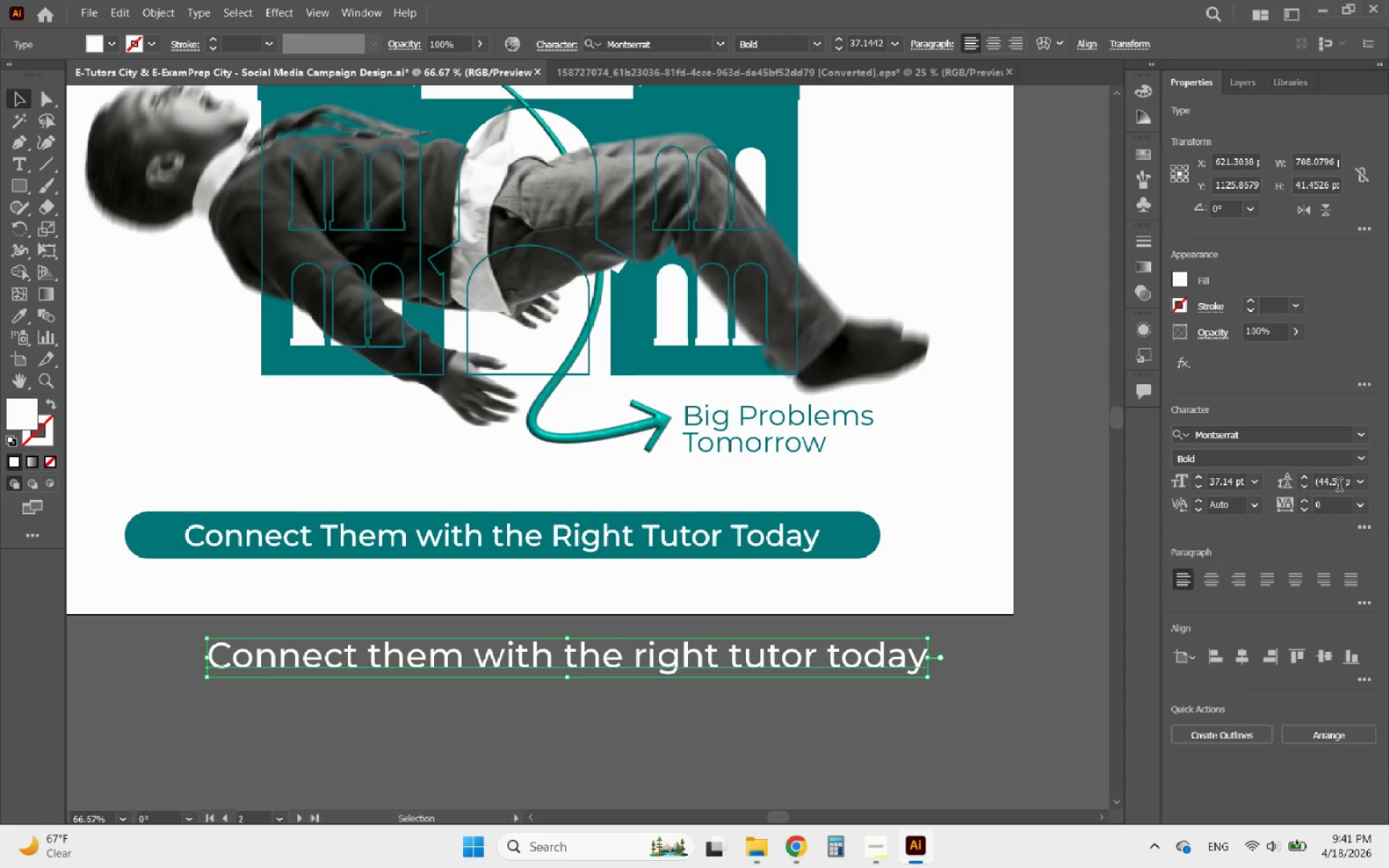 
key(Control+Z)
 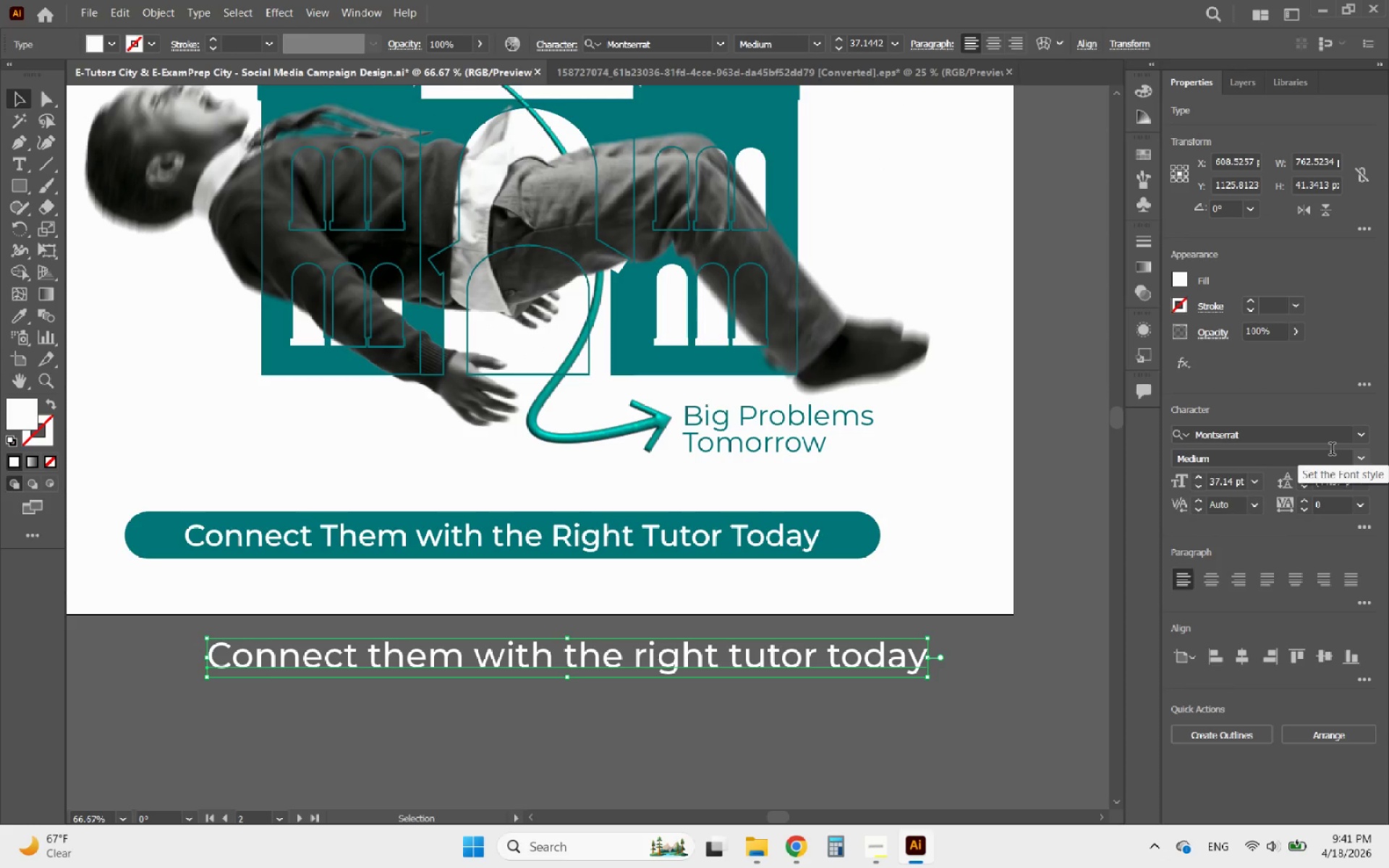 
left_click([1372, 530])
 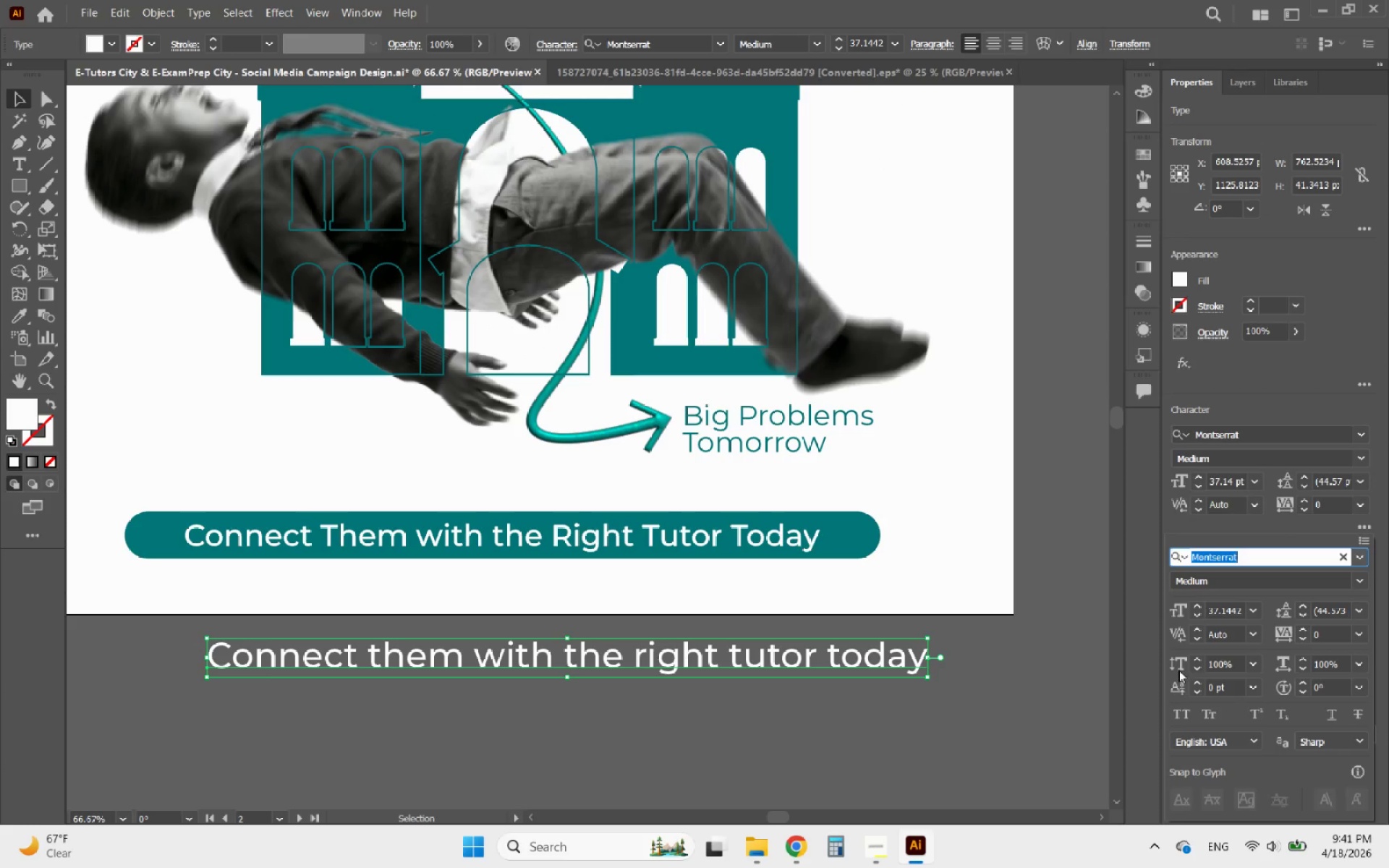 
left_click([1185, 708])
 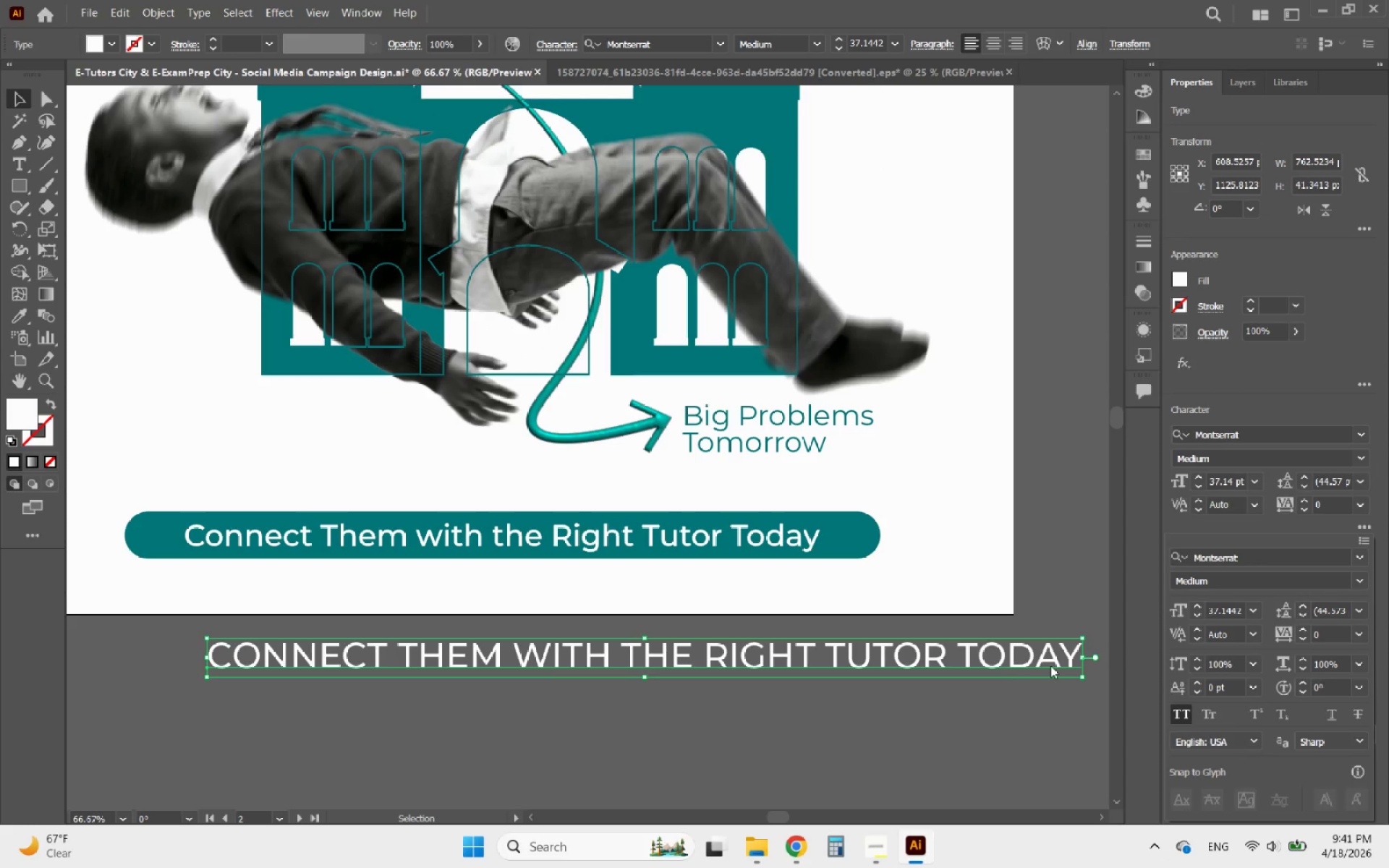 
left_click_drag(start_coordinate=[1050, 664], to_coordinate=[998, 597])
 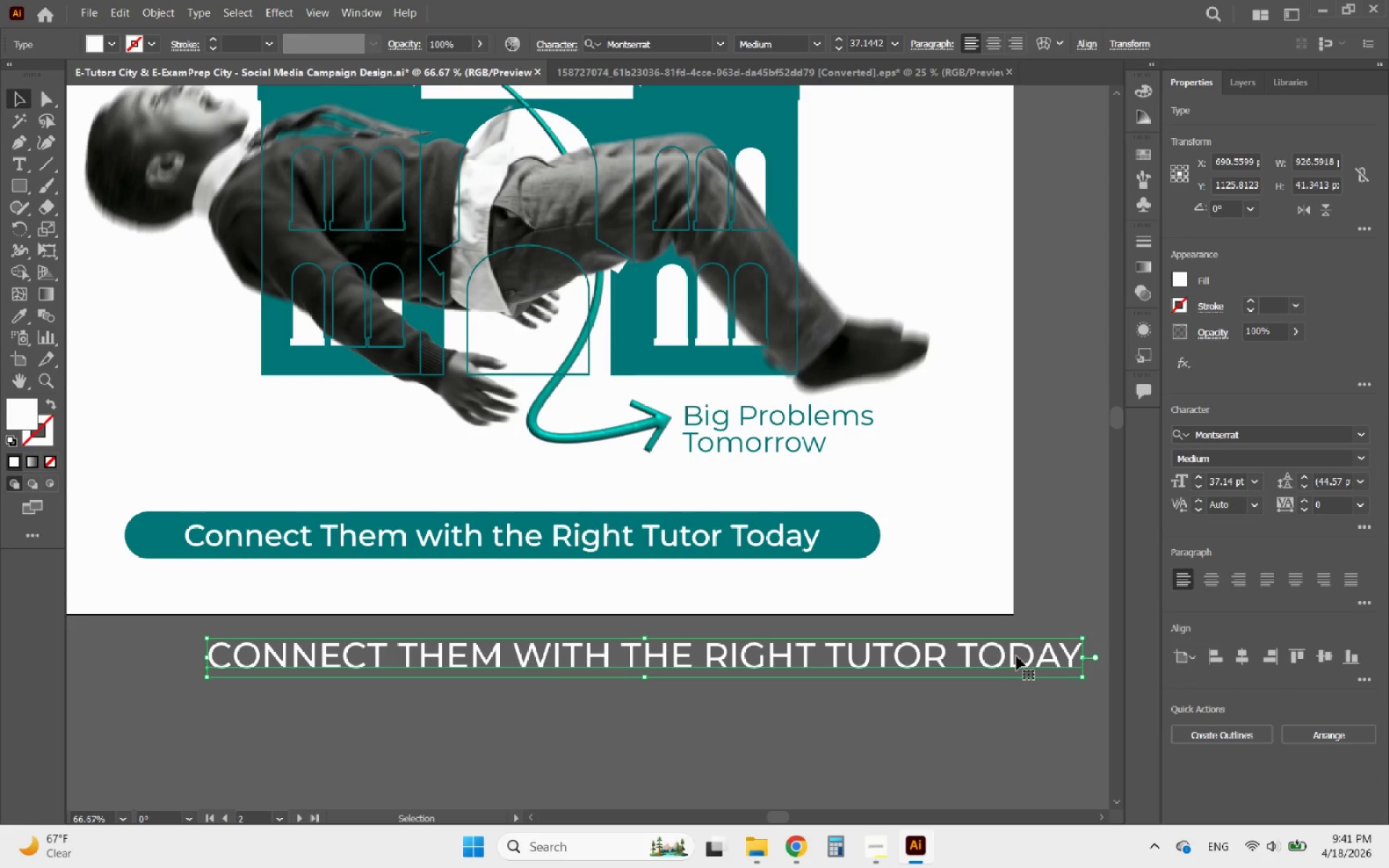 
left_click_drag(start_coordinate=[1014, 657], to_coordinate=[965, 537])
 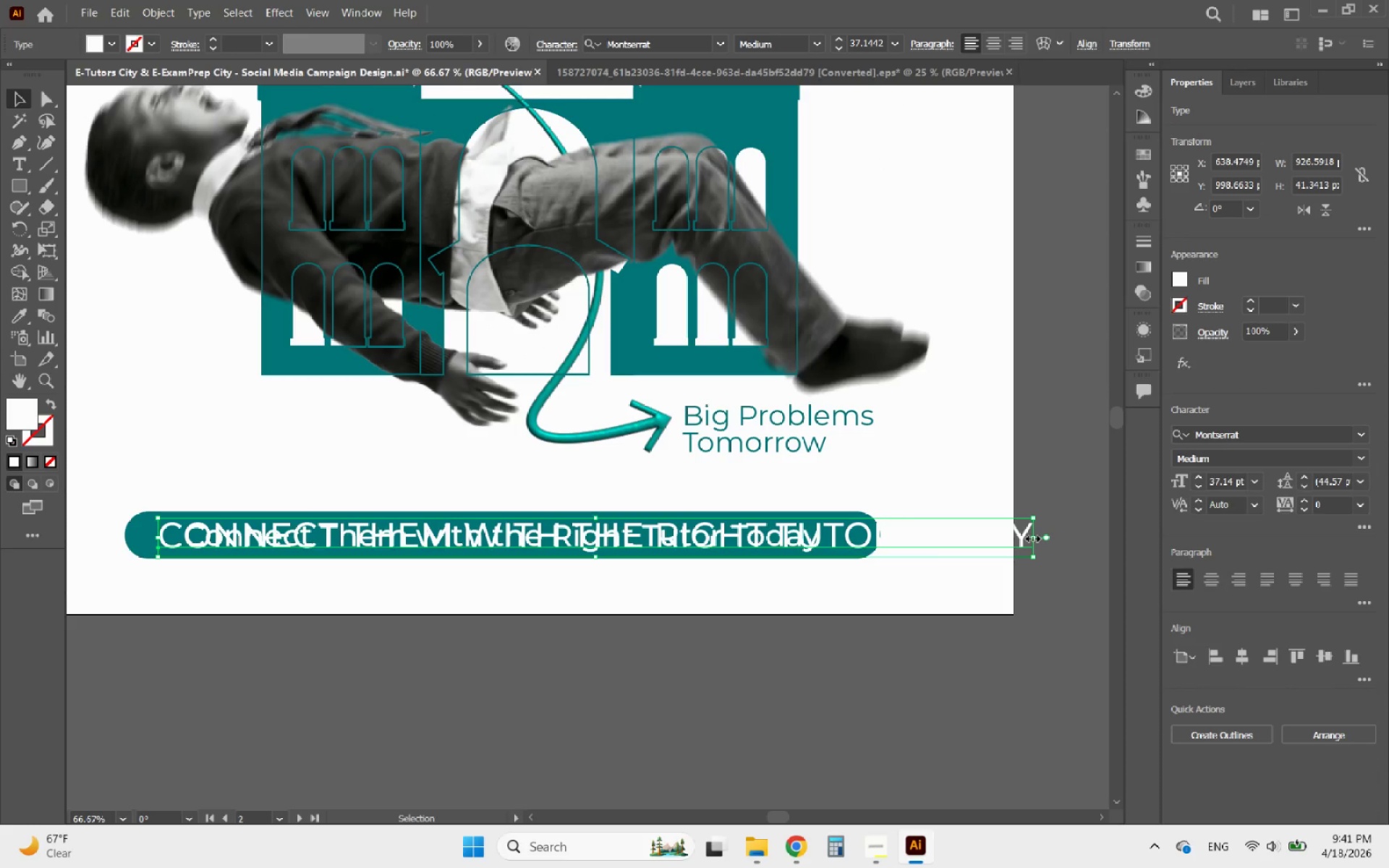 
hold_key(key=ShiftLeft, duration=2.84)
left_click_drag(start_coordinate=[1031, 537], to_coordinate=[866, 540])
 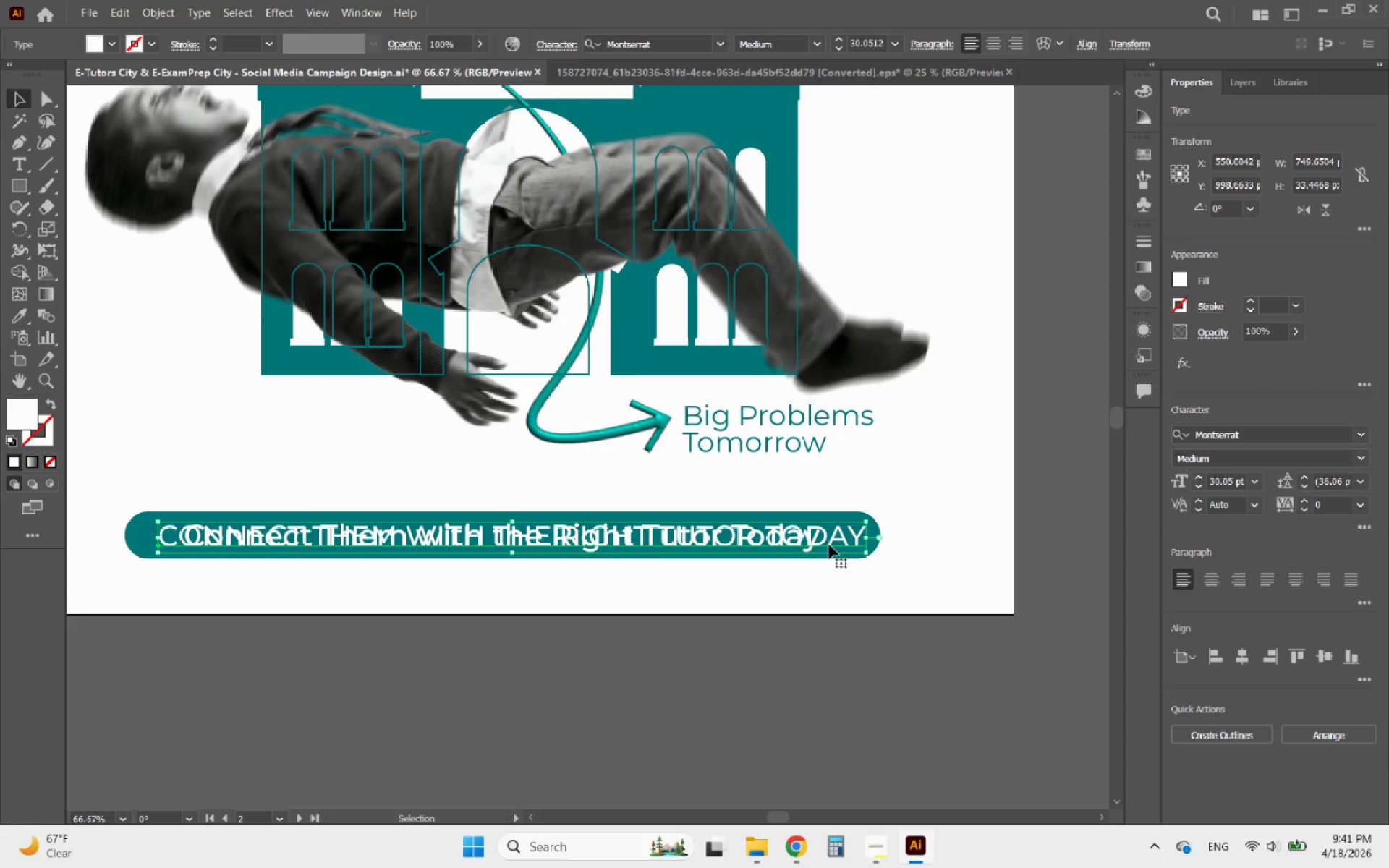 
left_click_drag(start_coordinate=[829, 545], to_coordinate=[831, 578])
 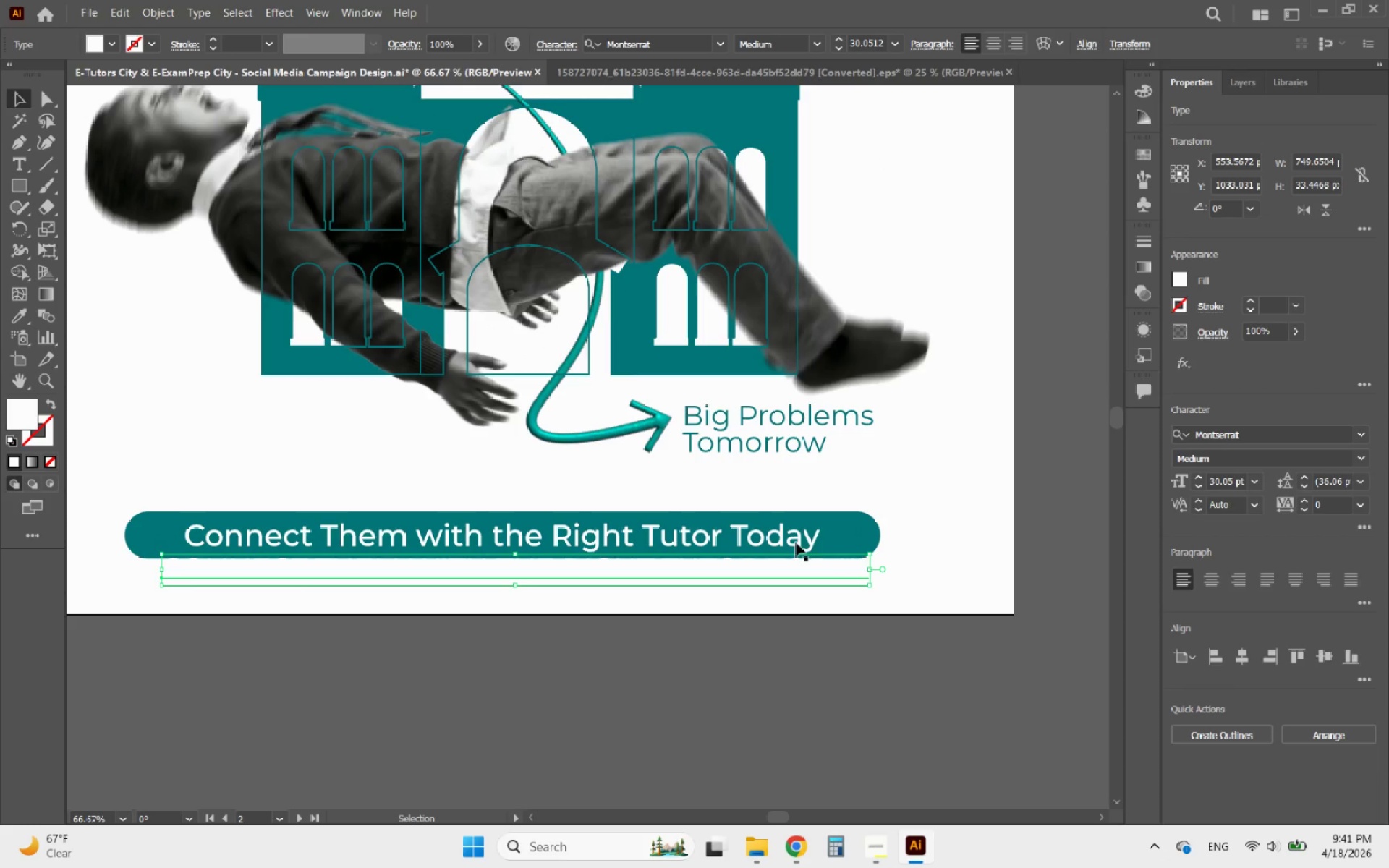 
left_click([793, 540])
 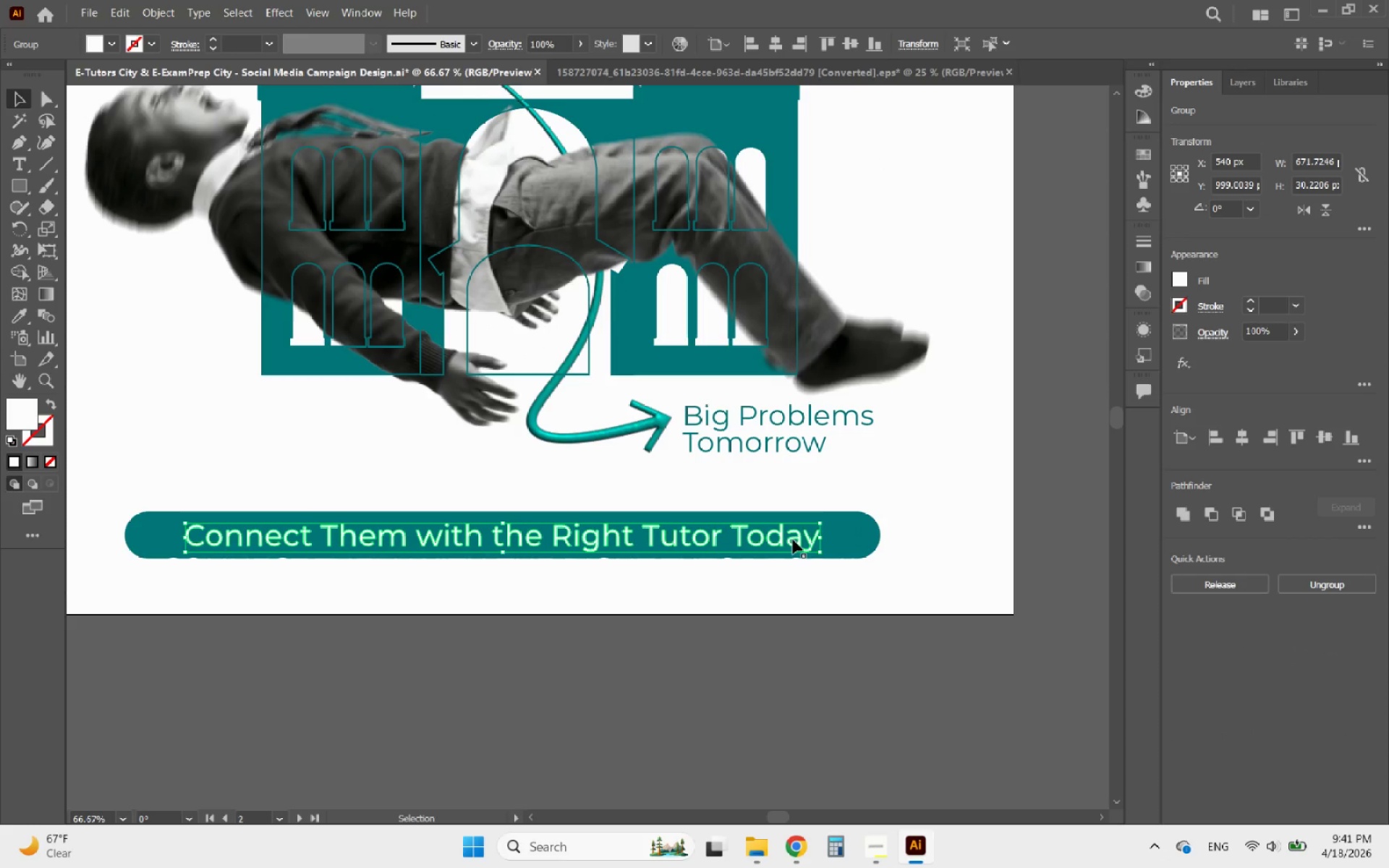 
key(Delete)
 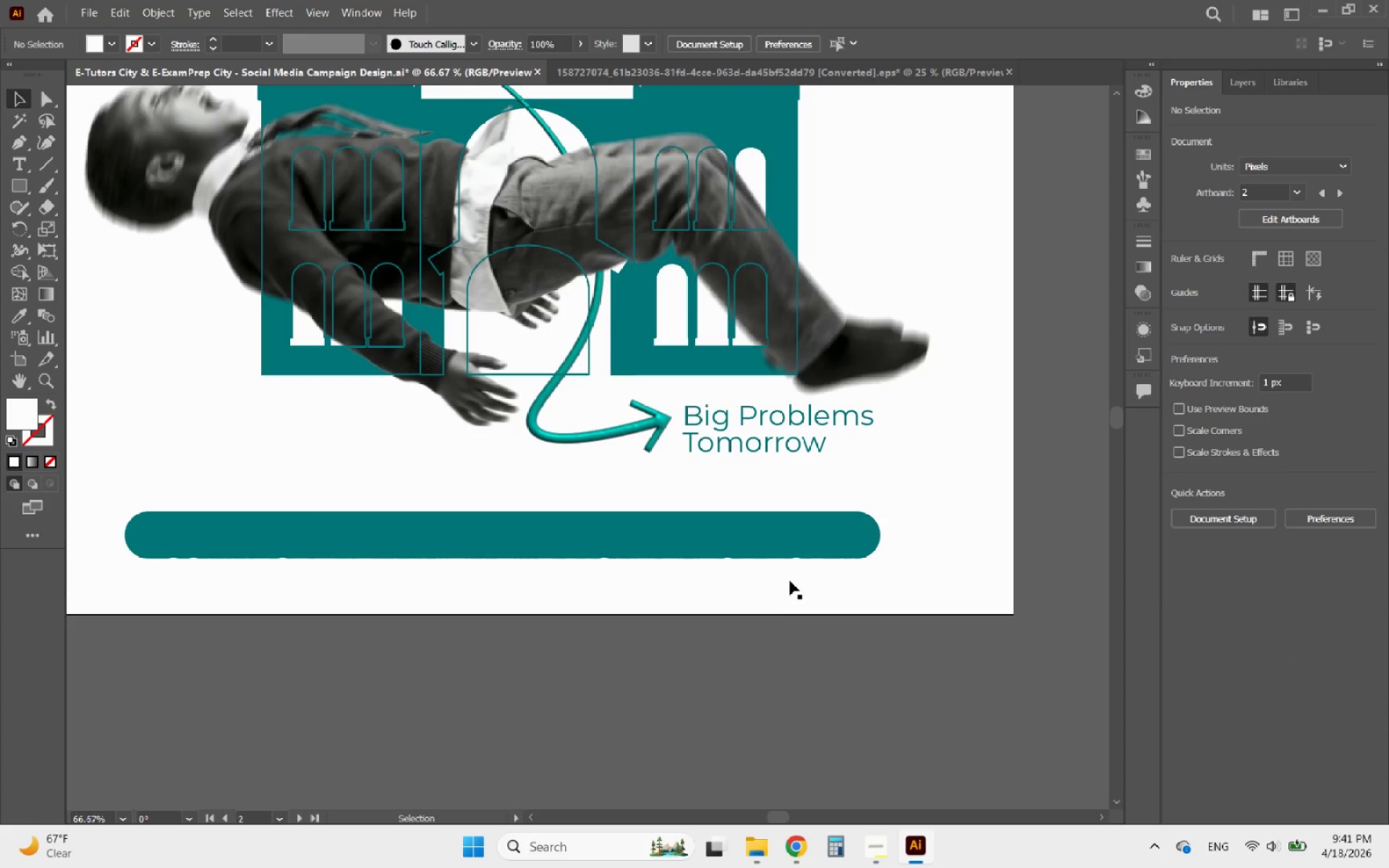 
left_click([776, 572])
 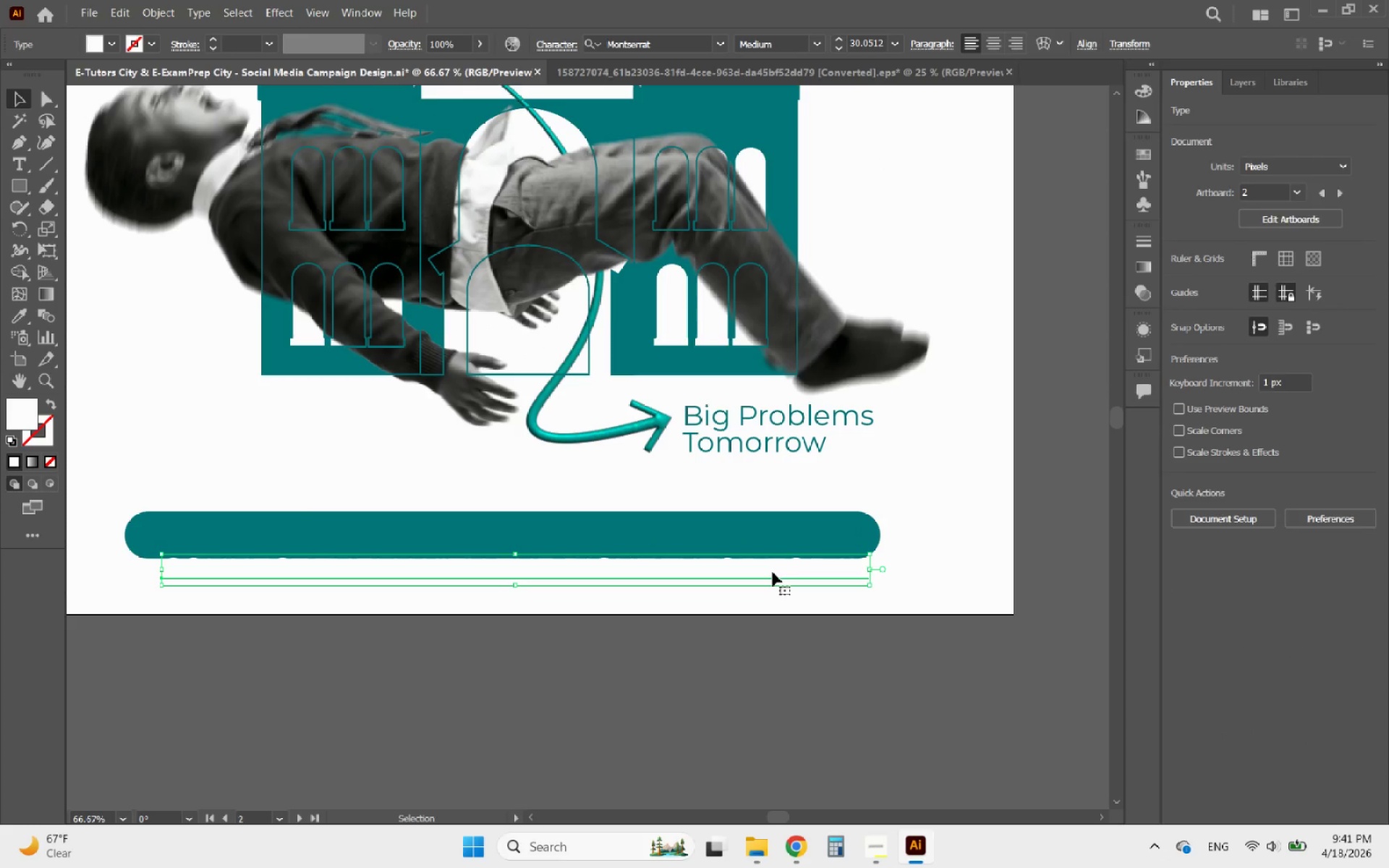 
left_click_drag(start_coordinate=[773, 572], to_coordinate=[762, 537])
 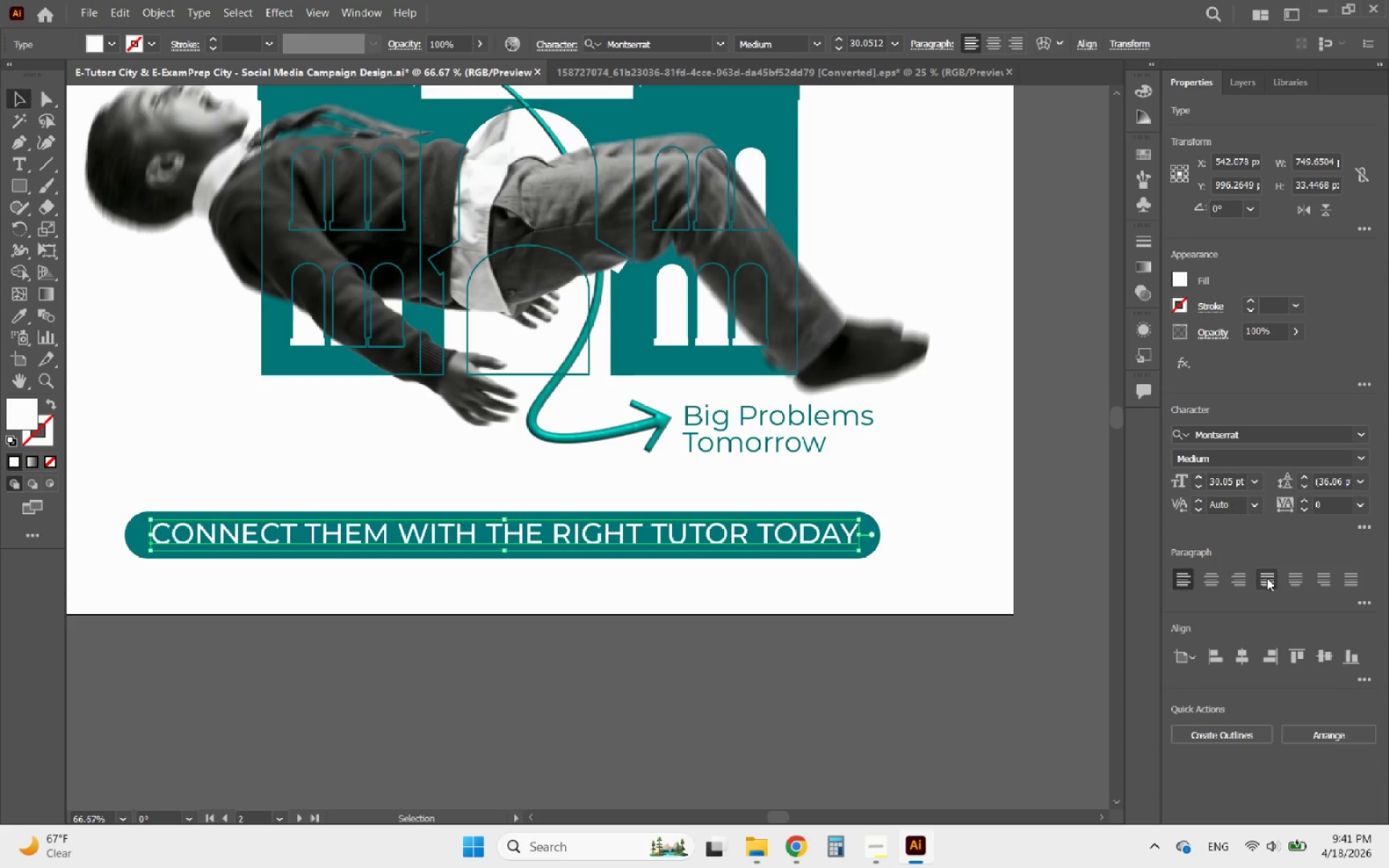 
hold_key(key=ShiftLeft, duration=1.66)
left_click_drag(start_coordinate=[858, 537], to_coordinate=[850, 538])
 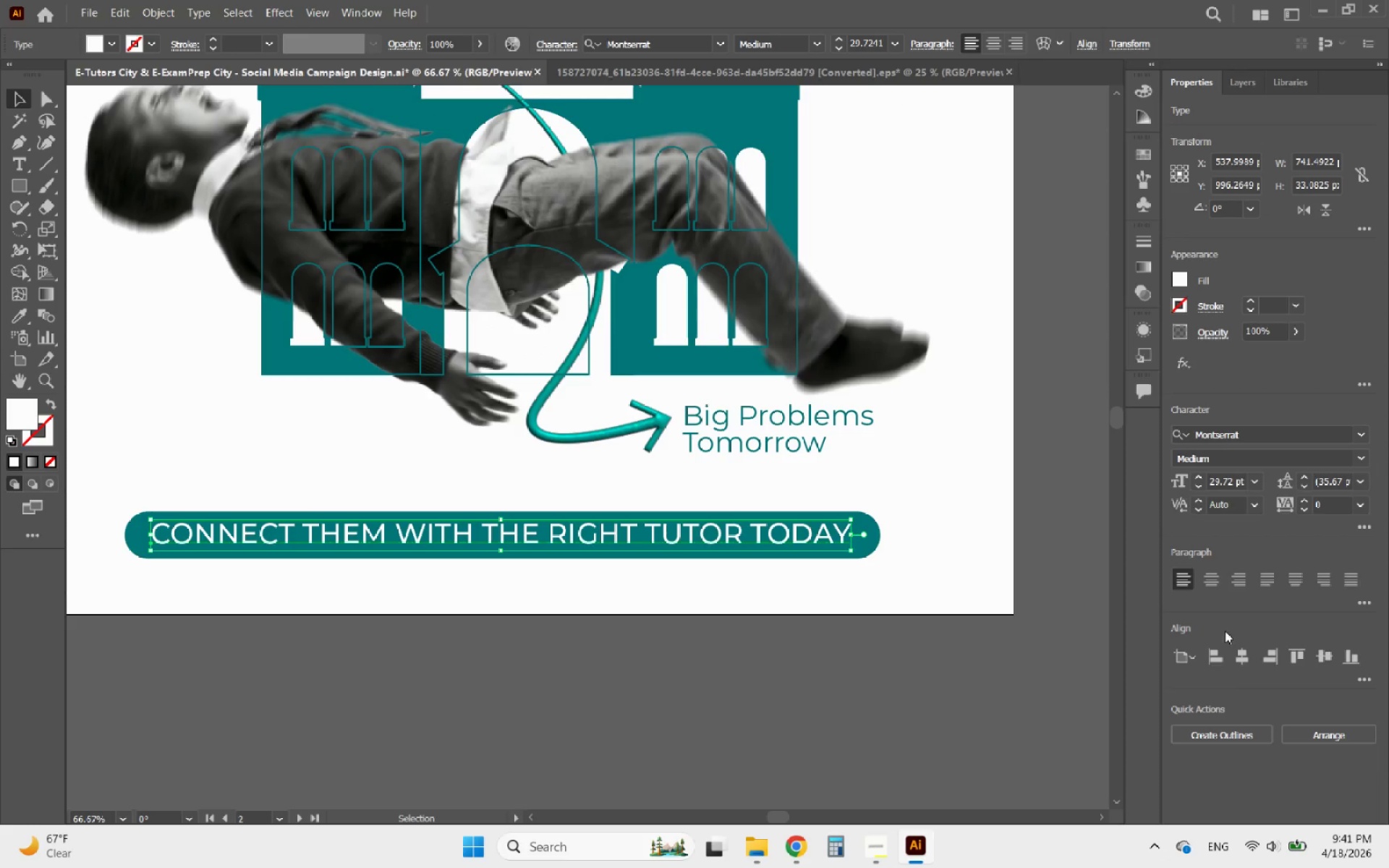 
left_click([1238, 654])
 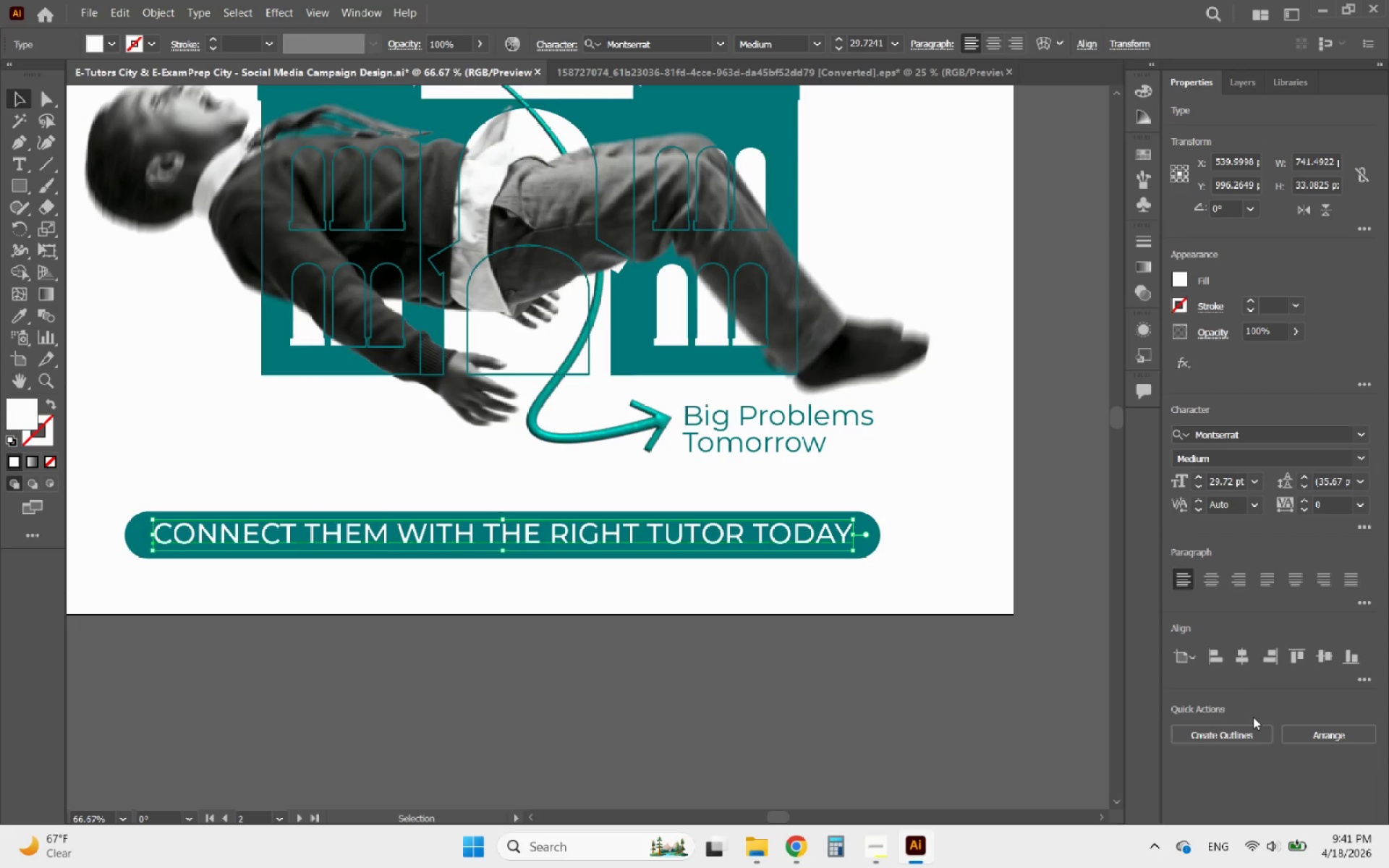 
left_click([1238, 728])
 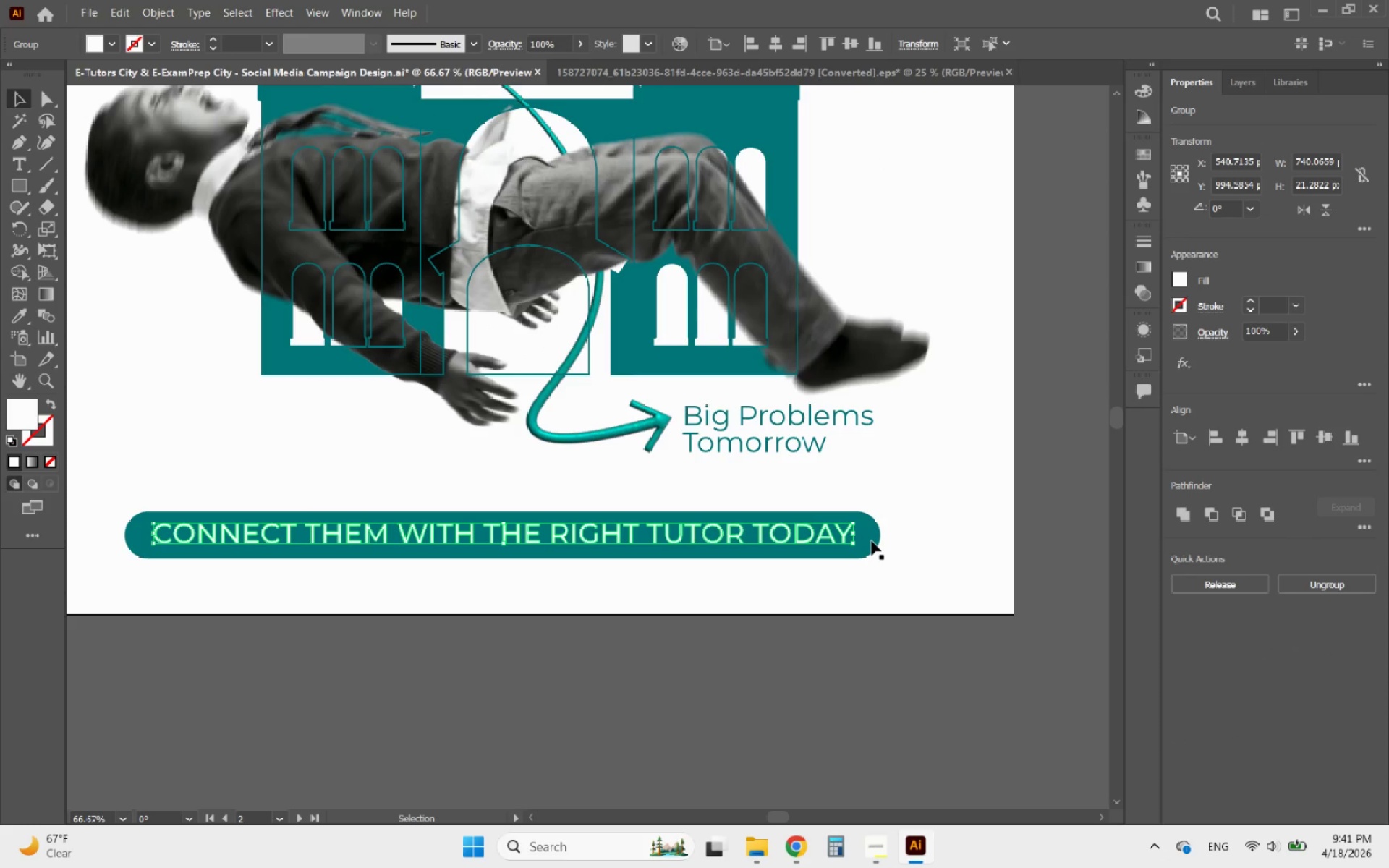 
left_click([872, 541])
 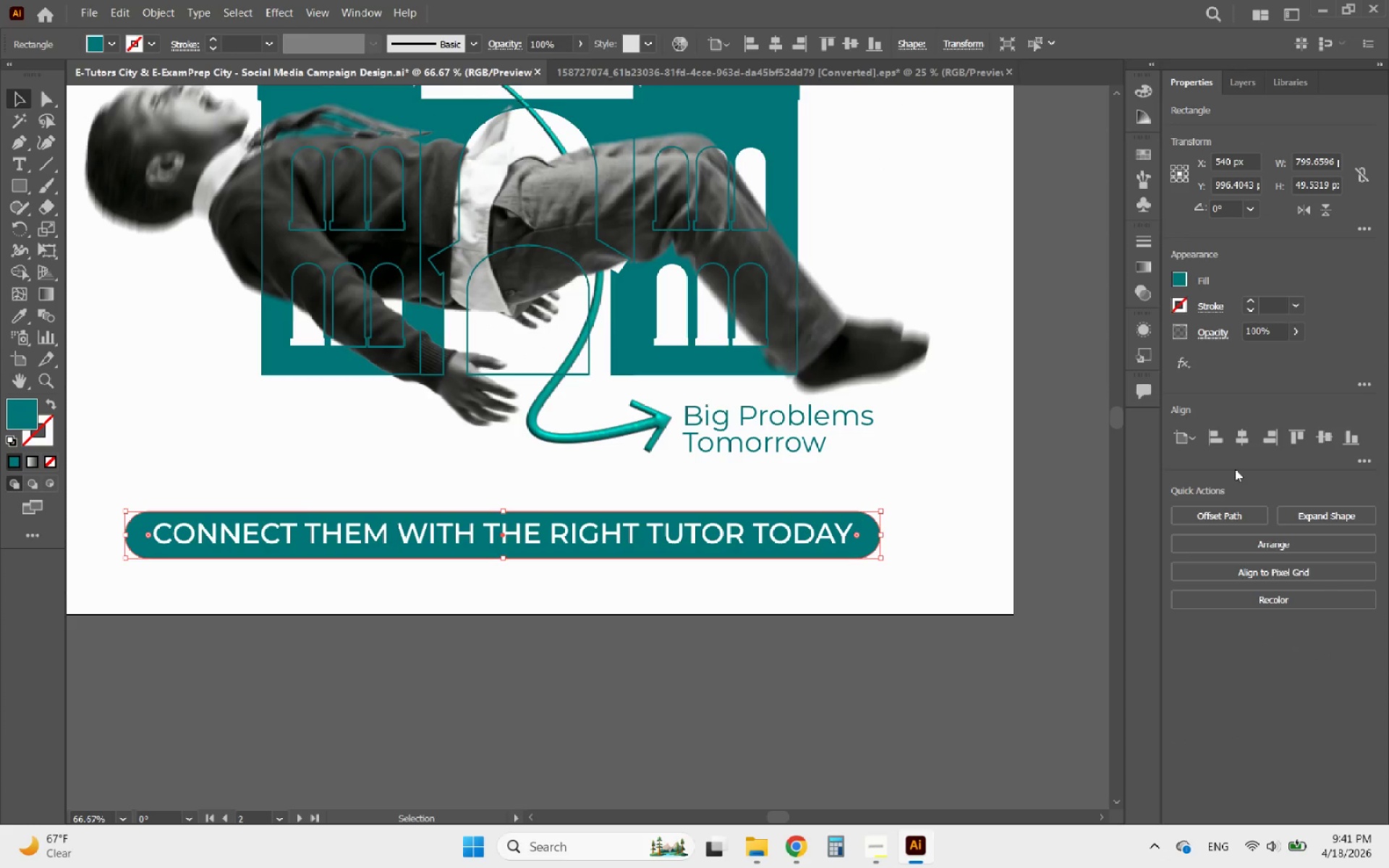 
left_click([1237, 443])
 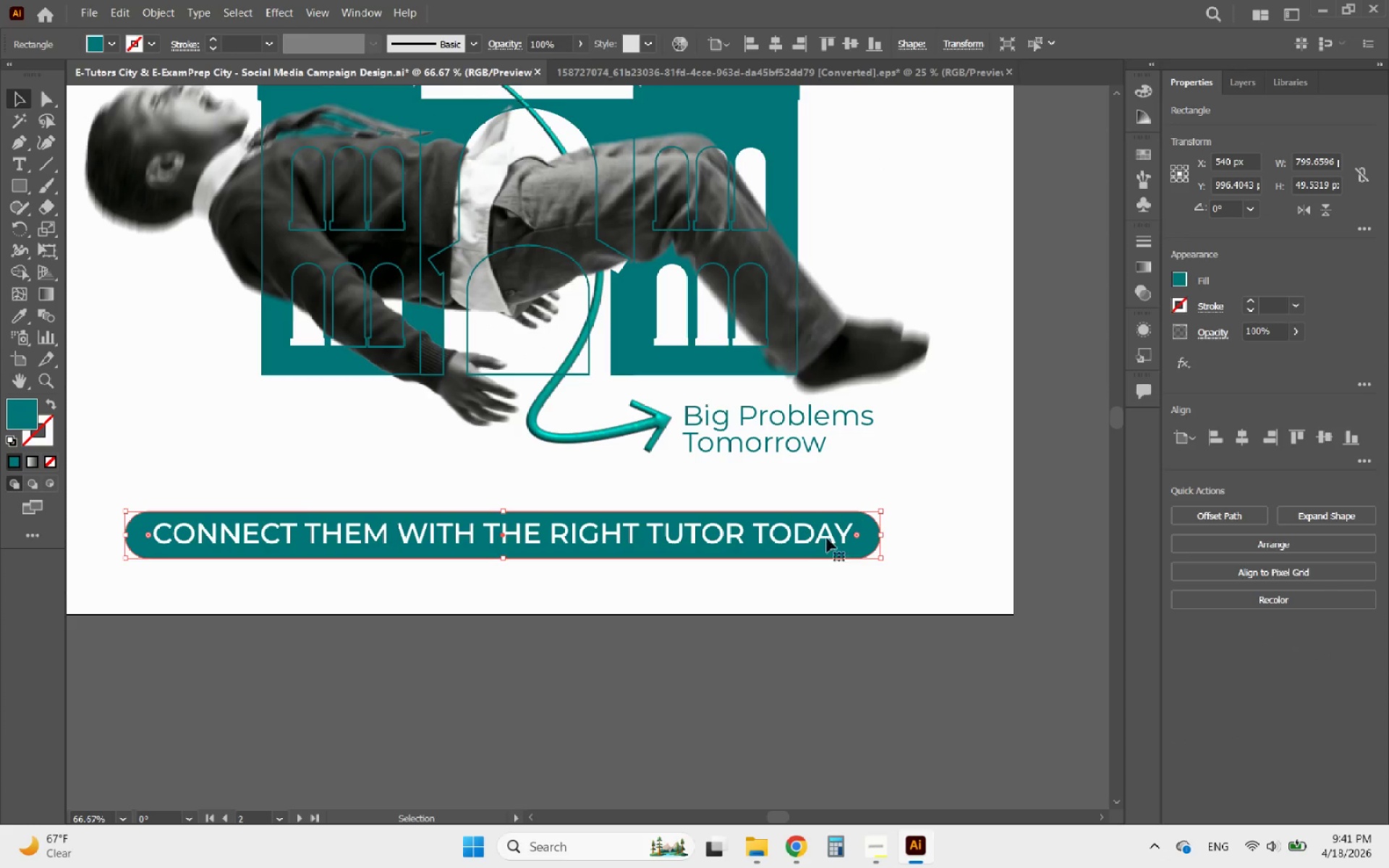 
left_click([813, 529])
 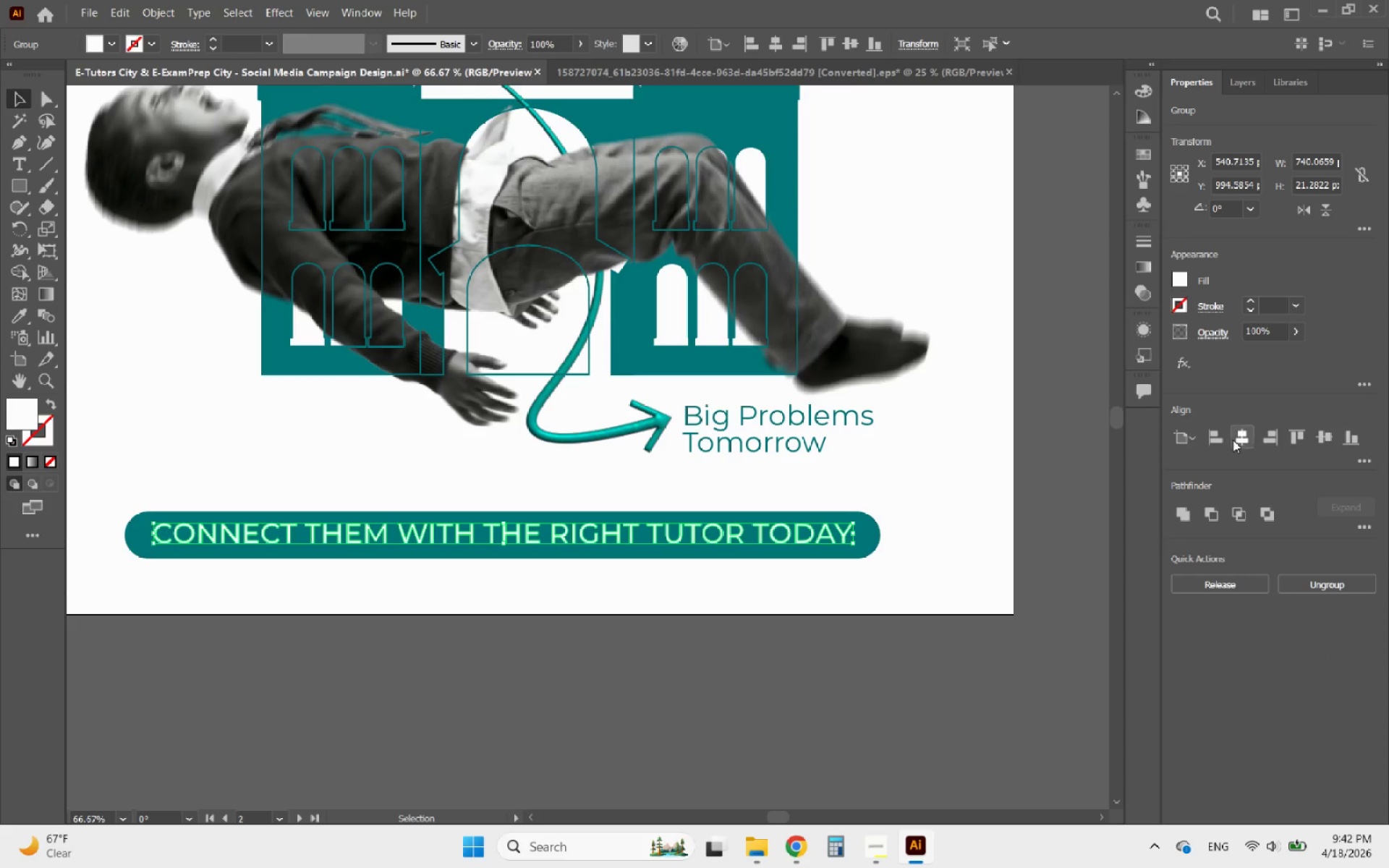 
left_click([1235, 438])
 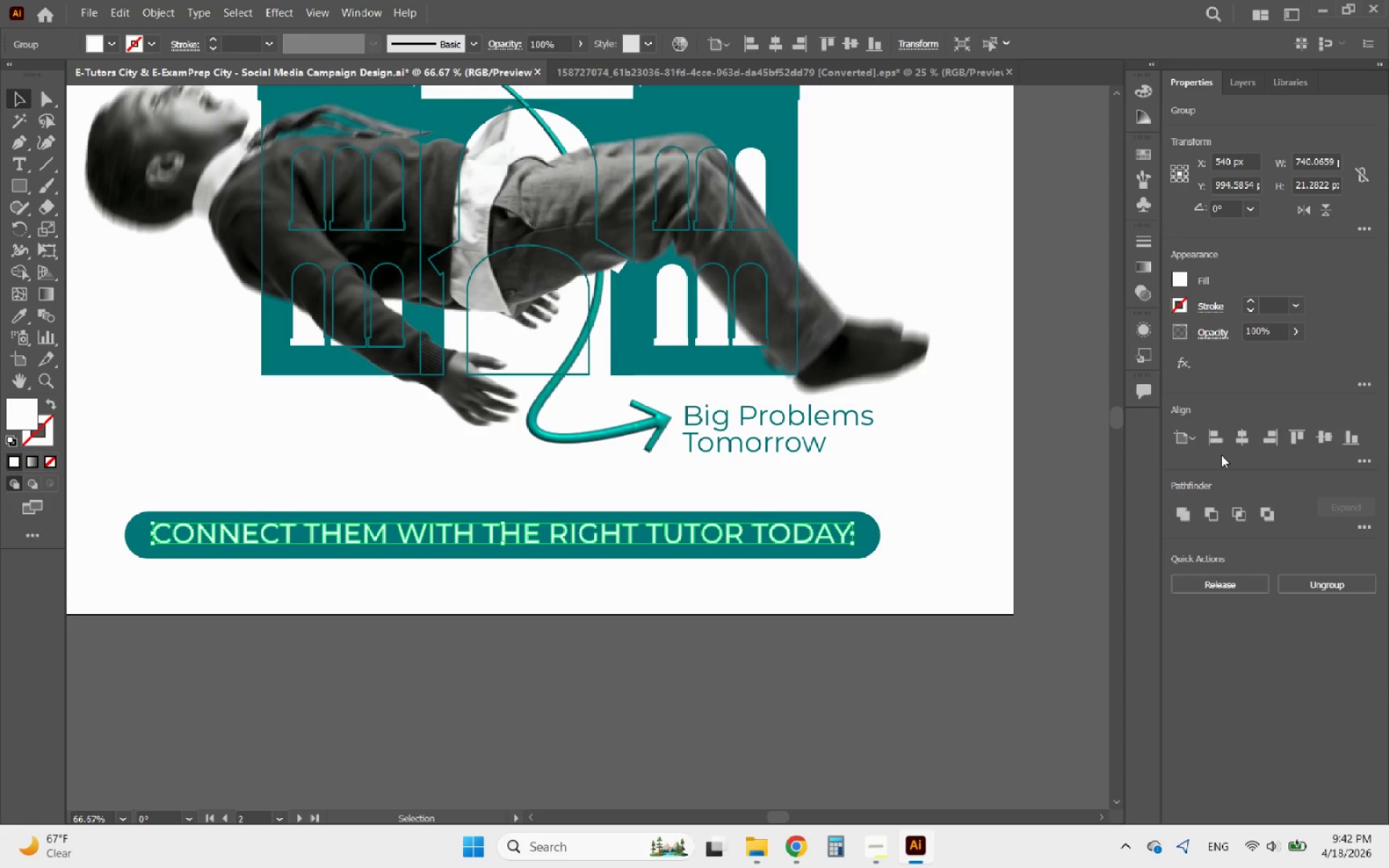 
key(ArrowDown)
 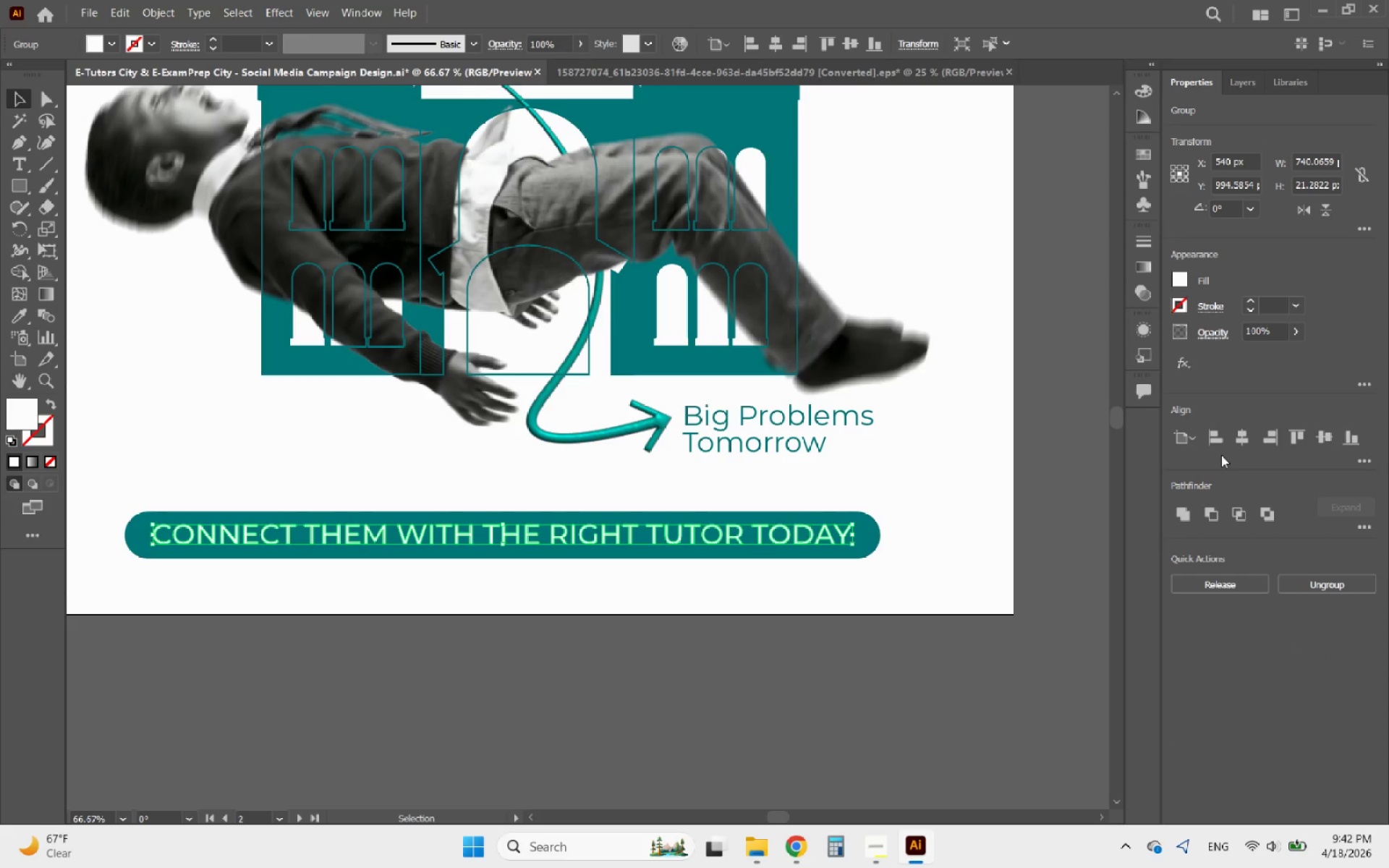 
key(ArrowDown)
 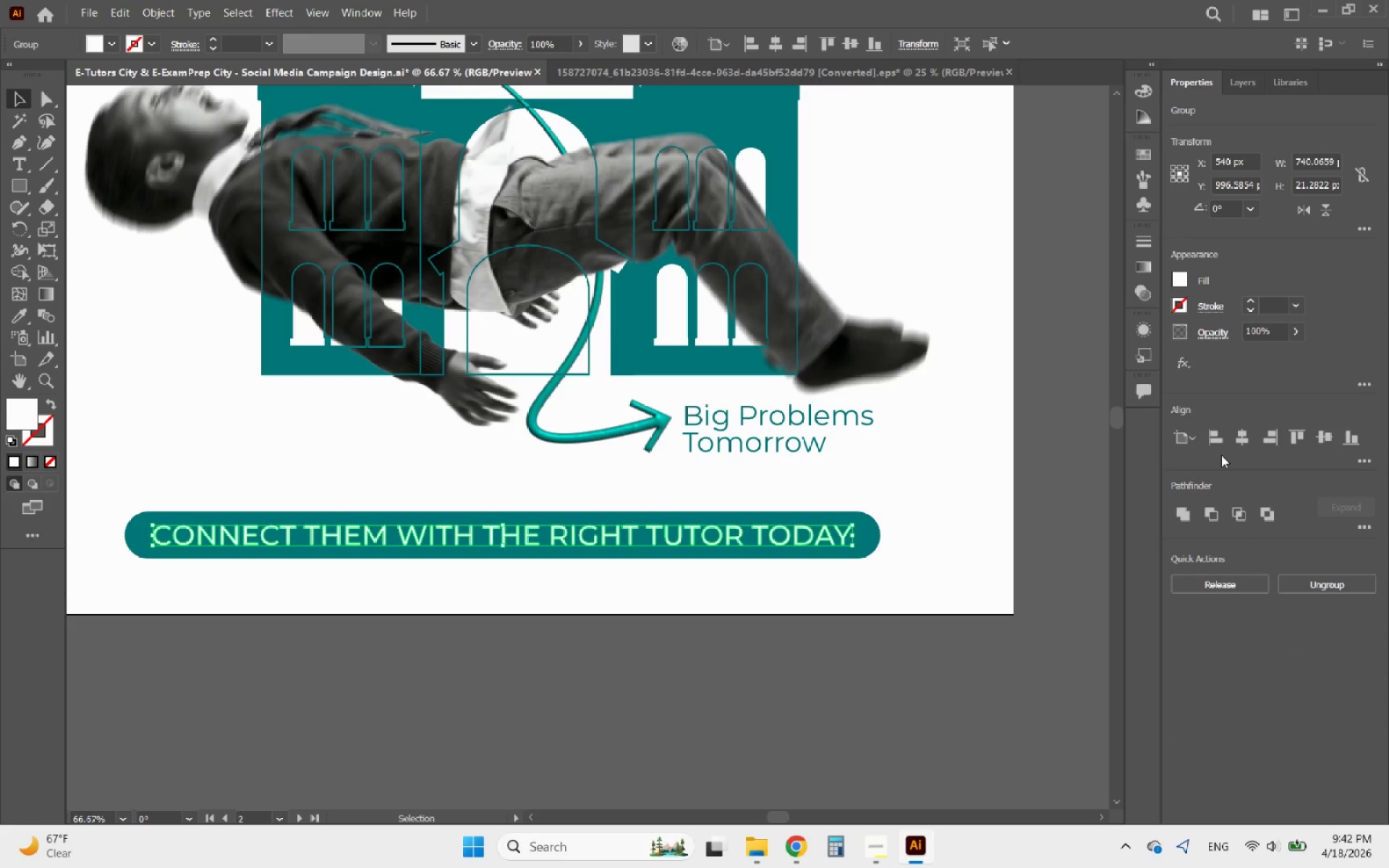 
key(ArrowDown)
 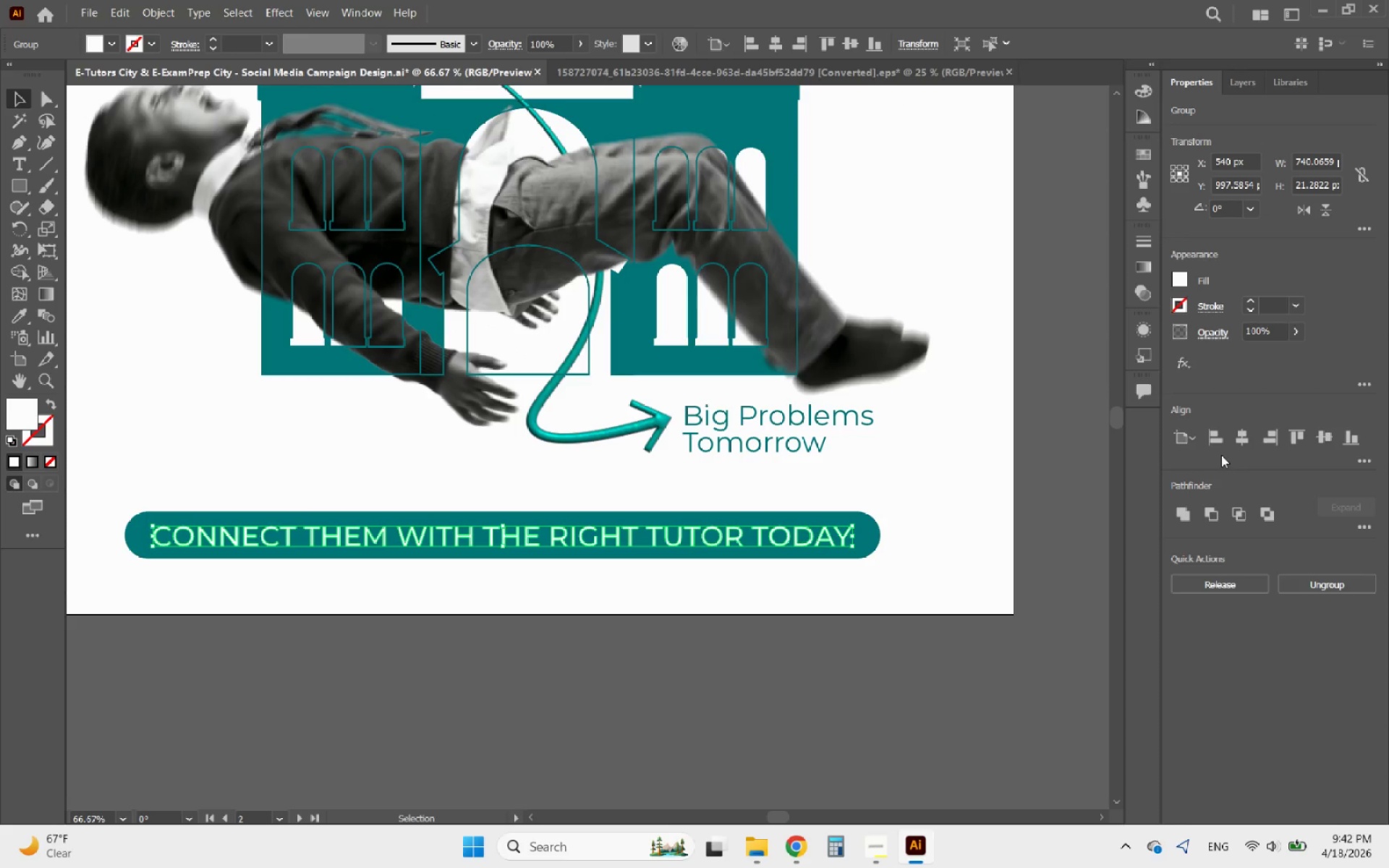 
key(ArrowUp)
 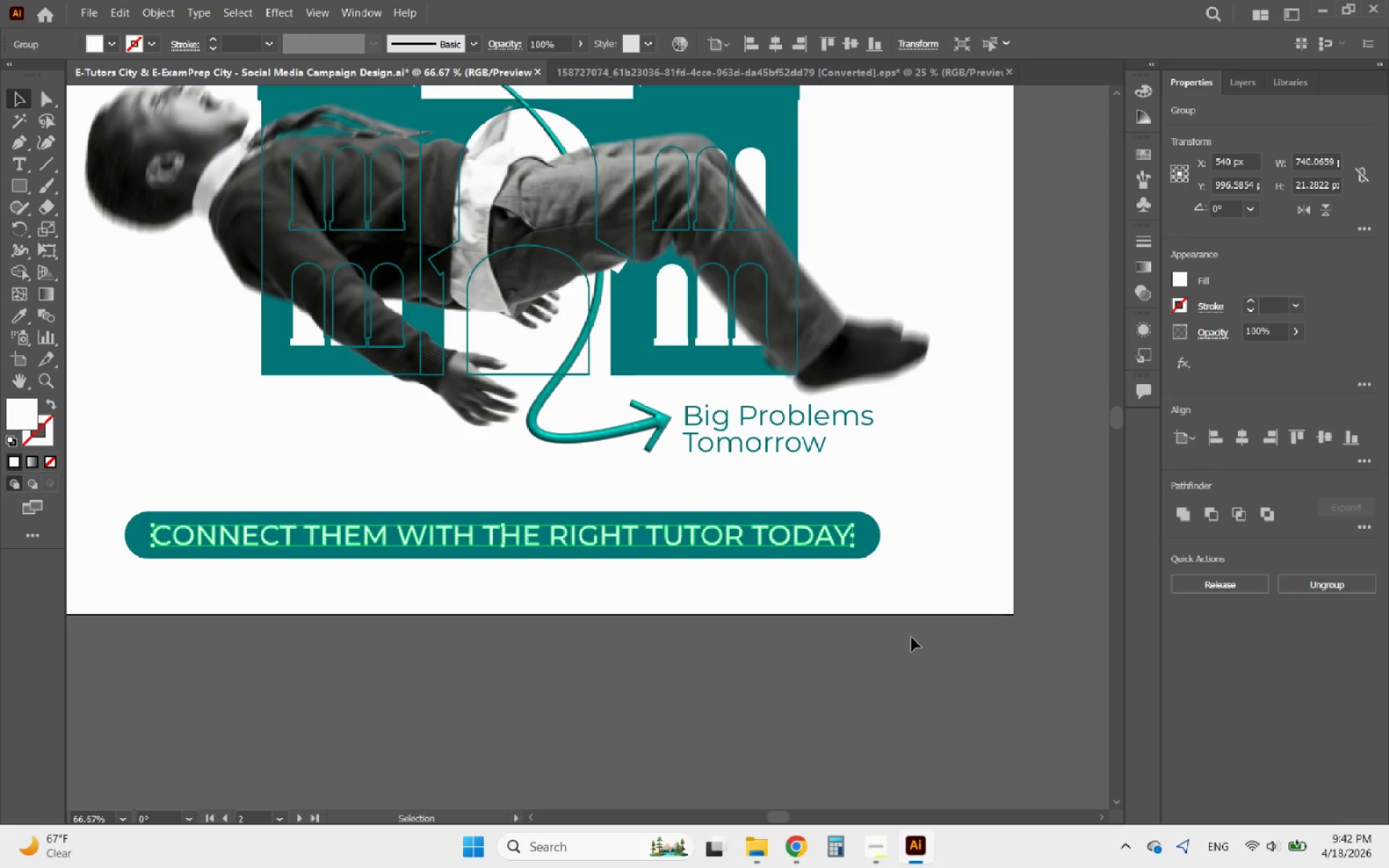 
left_click([859, 664])
 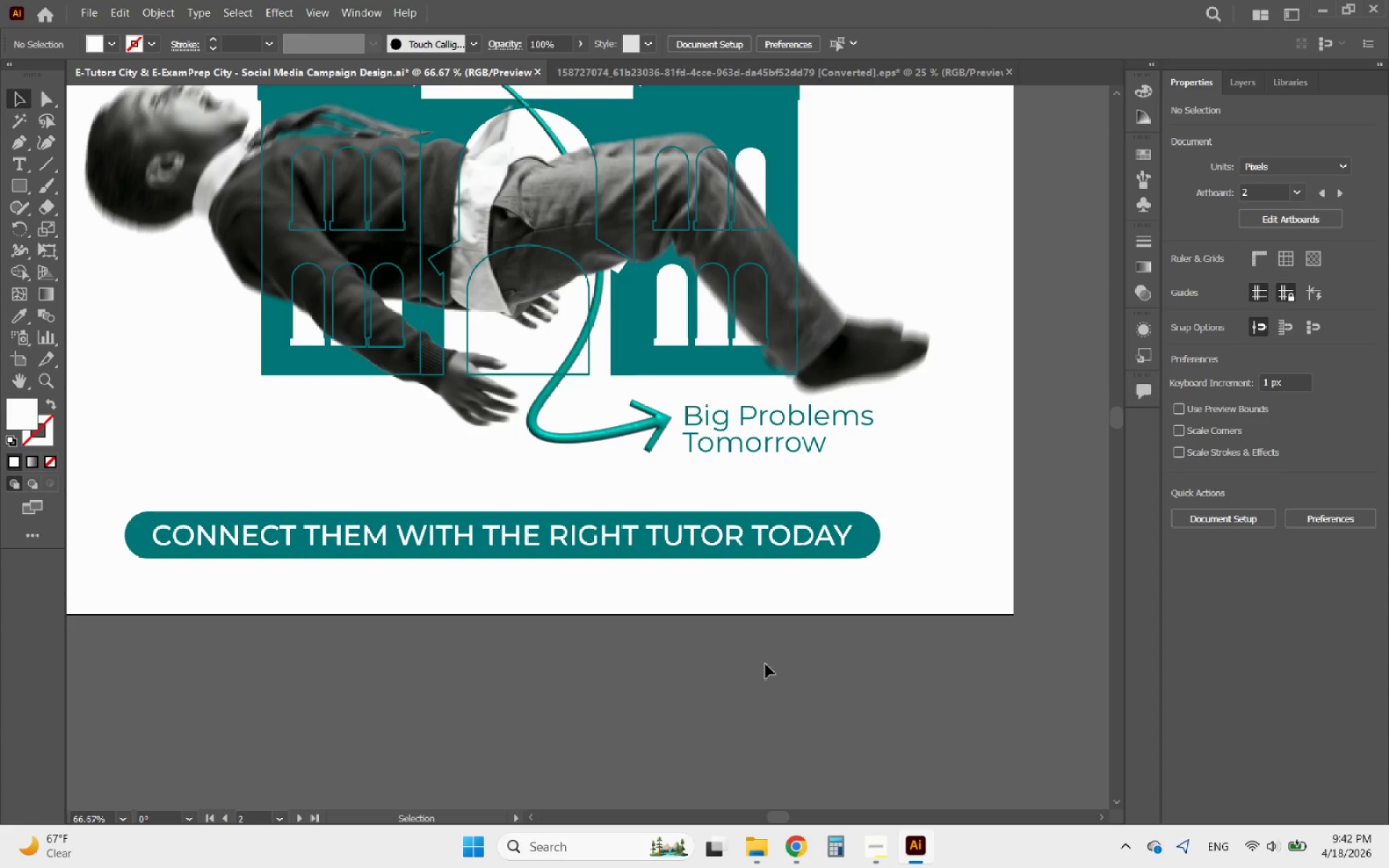 
hold_key(key=AltLeft, duration=0.61)
scroll: coordinate [540, 598], scroll_direction: down, amount: 3.0
 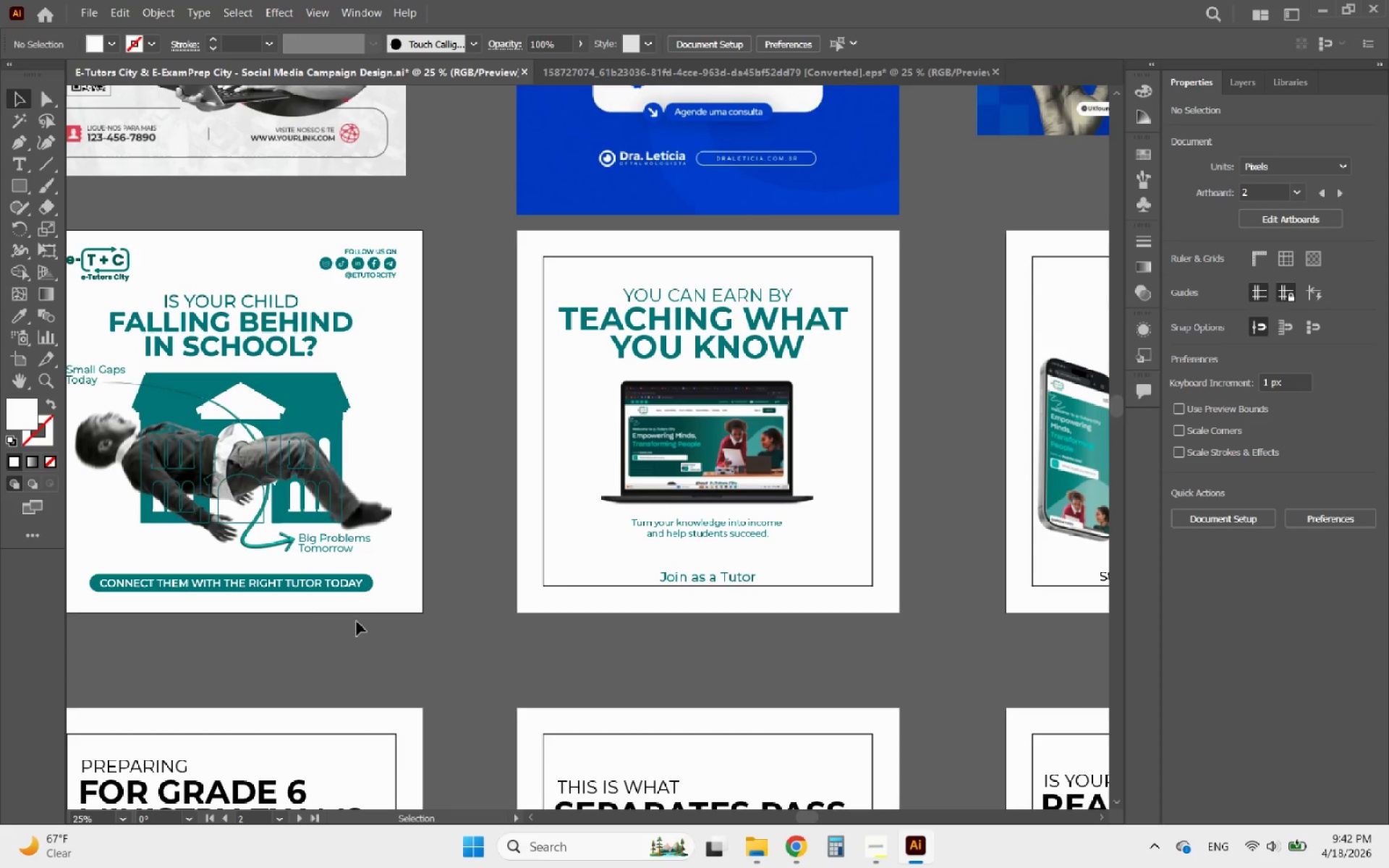 
hold_key(key=AltLeft, duration=0.68)
scroll: coordinate [818, 498], scroll_direction: down, amount: 1.0
 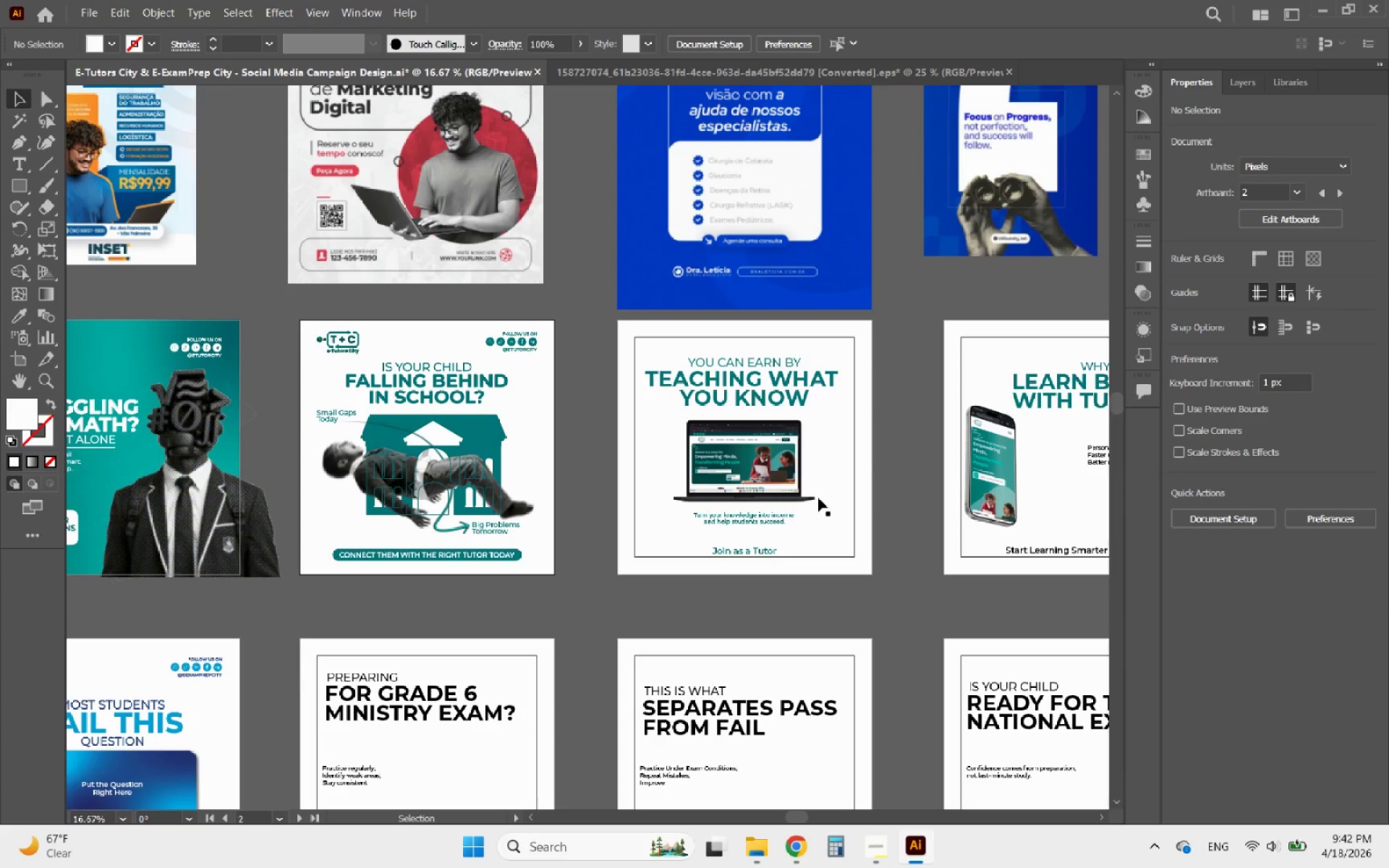 
hold_key(key=AltLeft, duration=0.79)
scroll: coordinate [820, 488], scroll_direction: up, amount: 2.0
 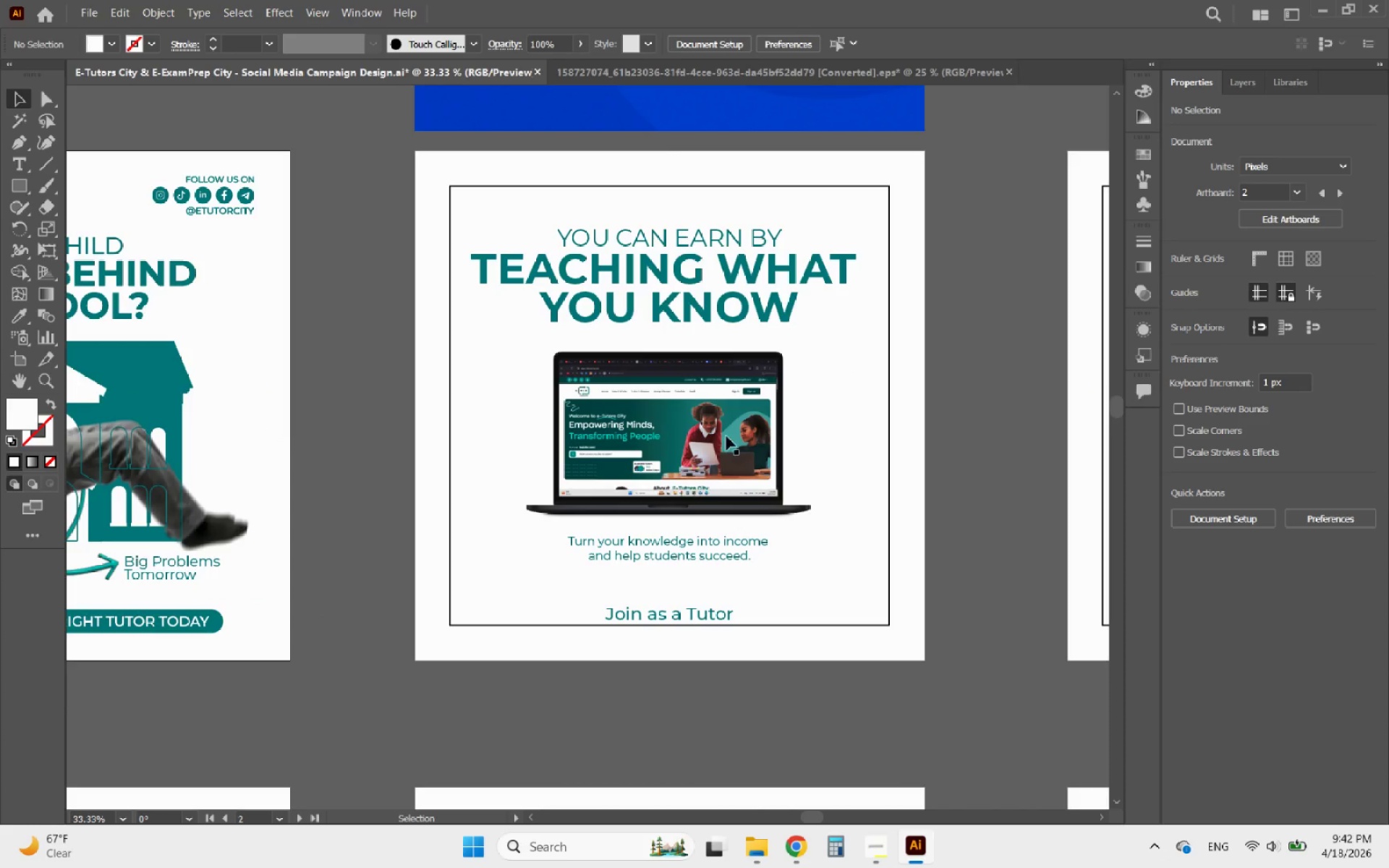 
left_click([718, 435])
 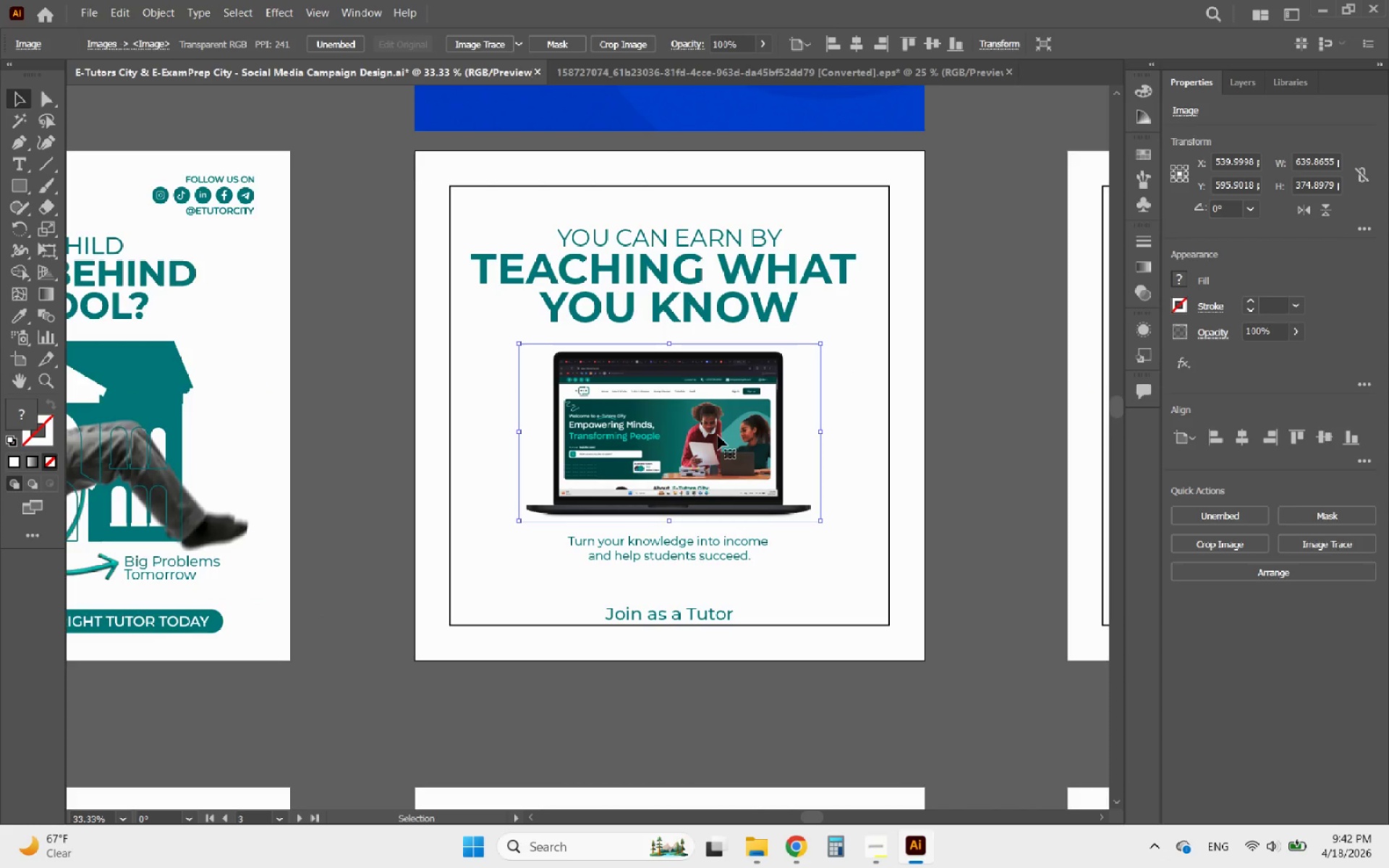 
key(Delete)
 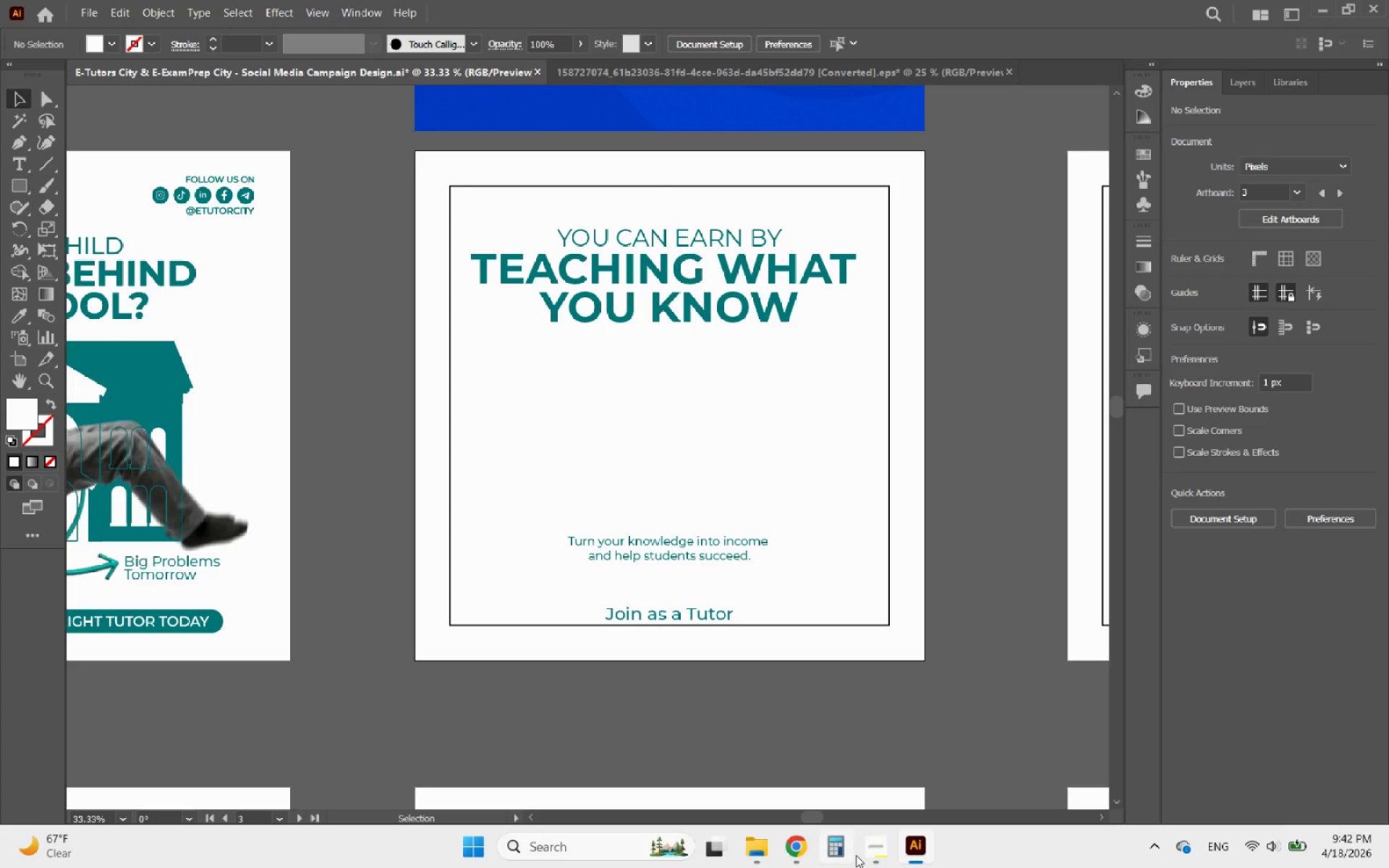 
left_click([878, 846])